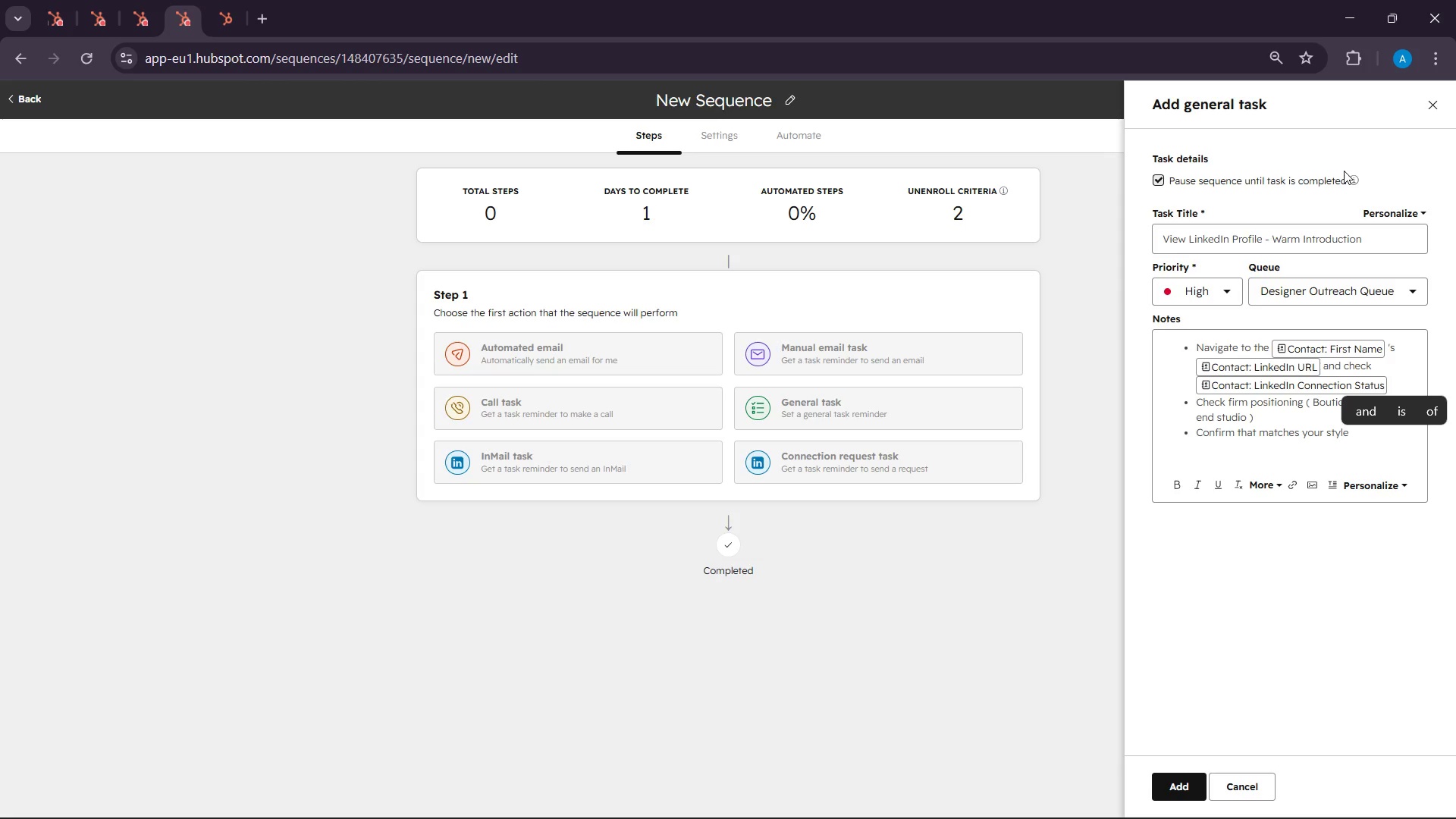 
key(Backspace)
key(Backspace)
key(Backspace)
key(Backspace)
key(Backspace)
key(Backspace)
key(Backspace)
key(Backspace)
key(Backspace)
key(Backspace)
key(Backspace)
type(" Design Aest)
 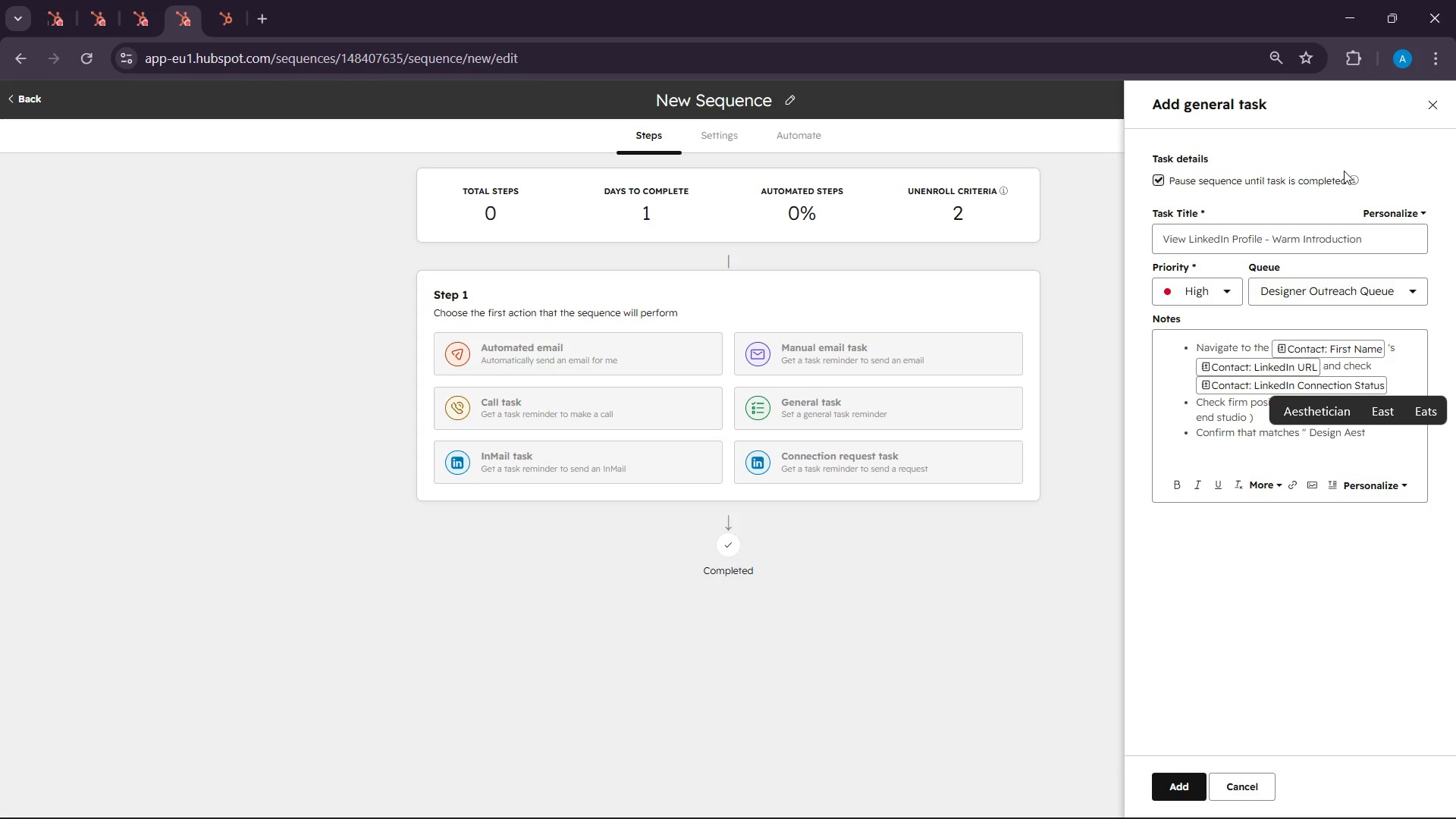 
type(t)
key(Backspace)
type(hetic Category ))
 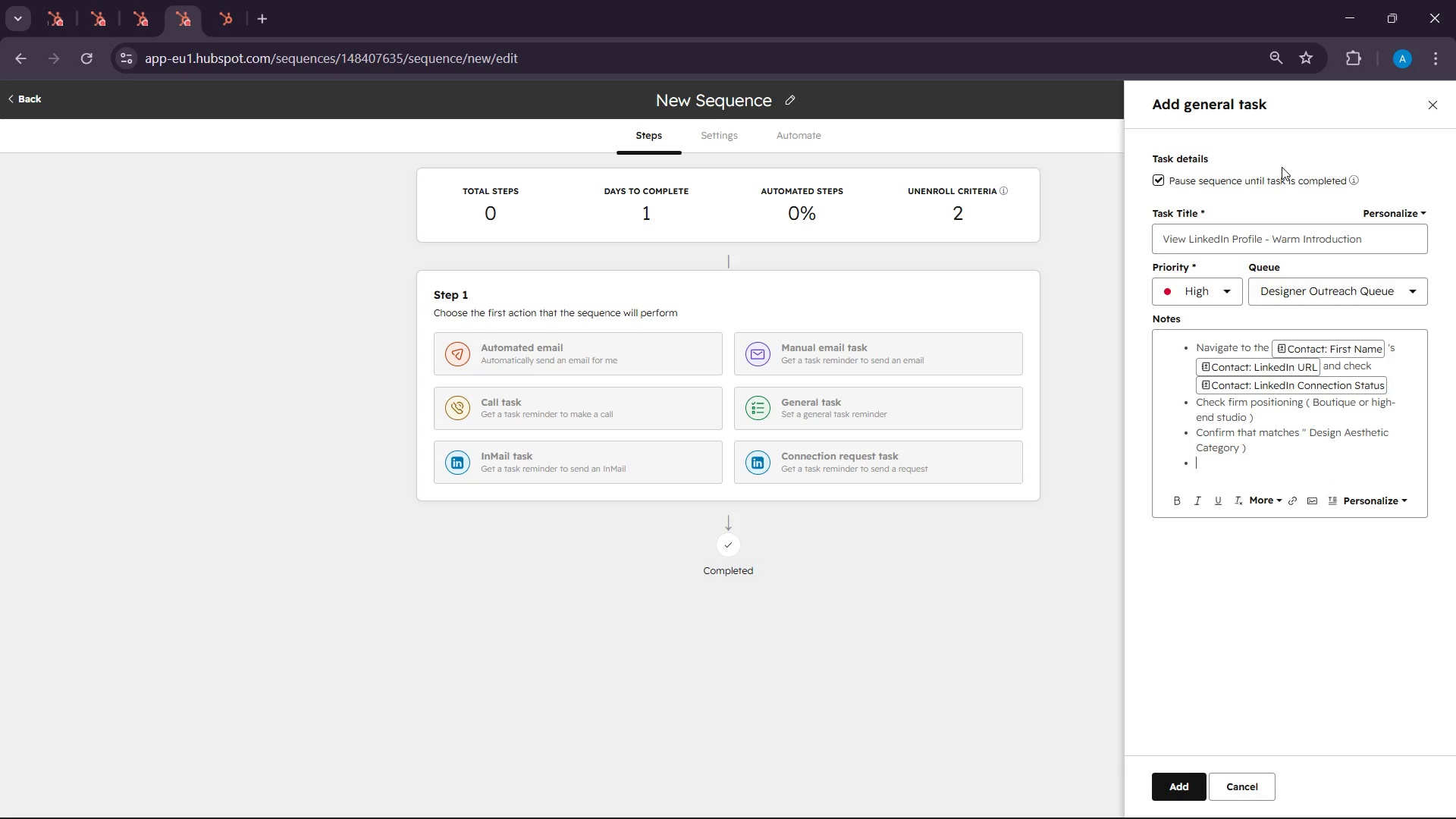 
 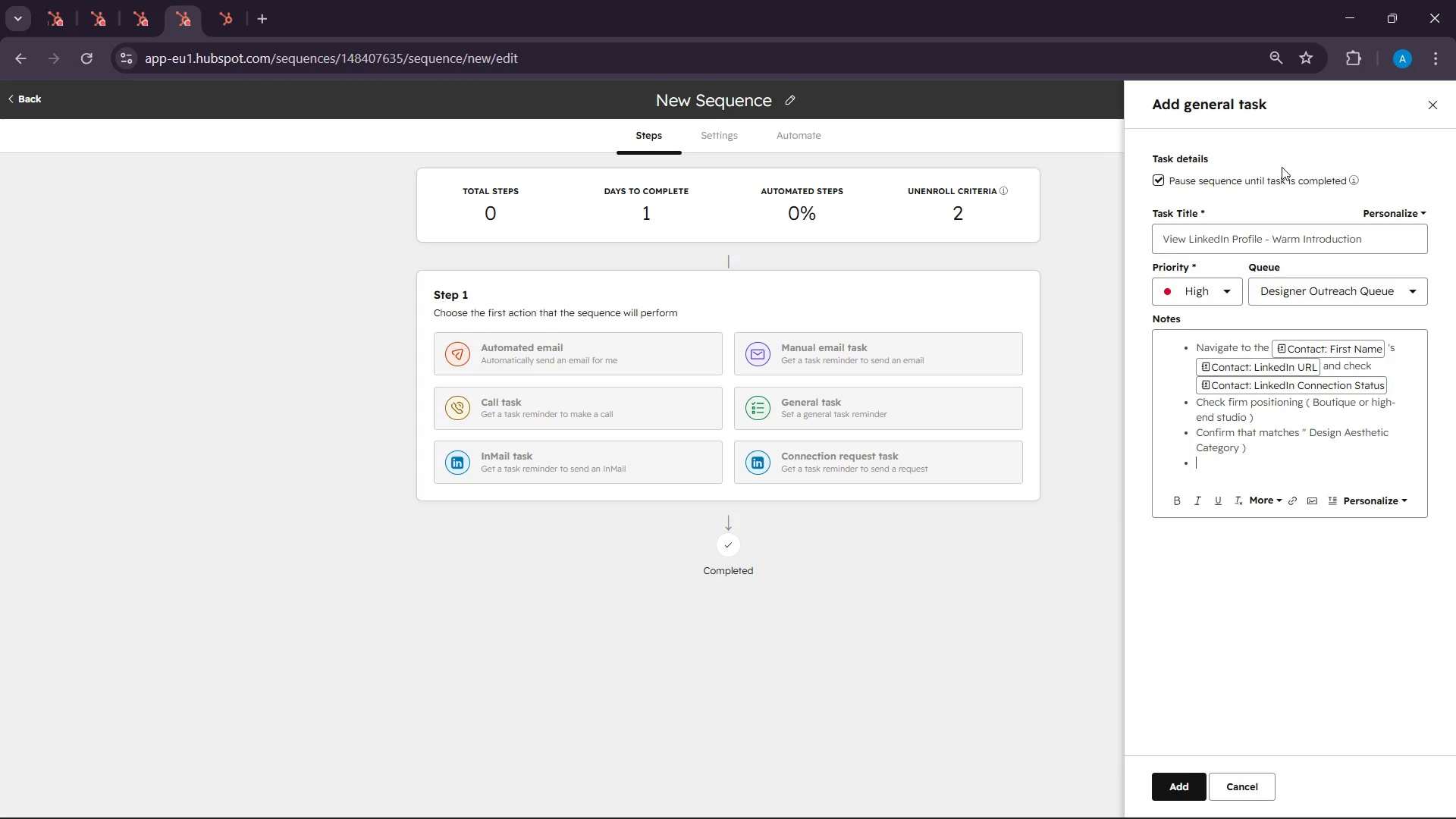 
key(Enter)
 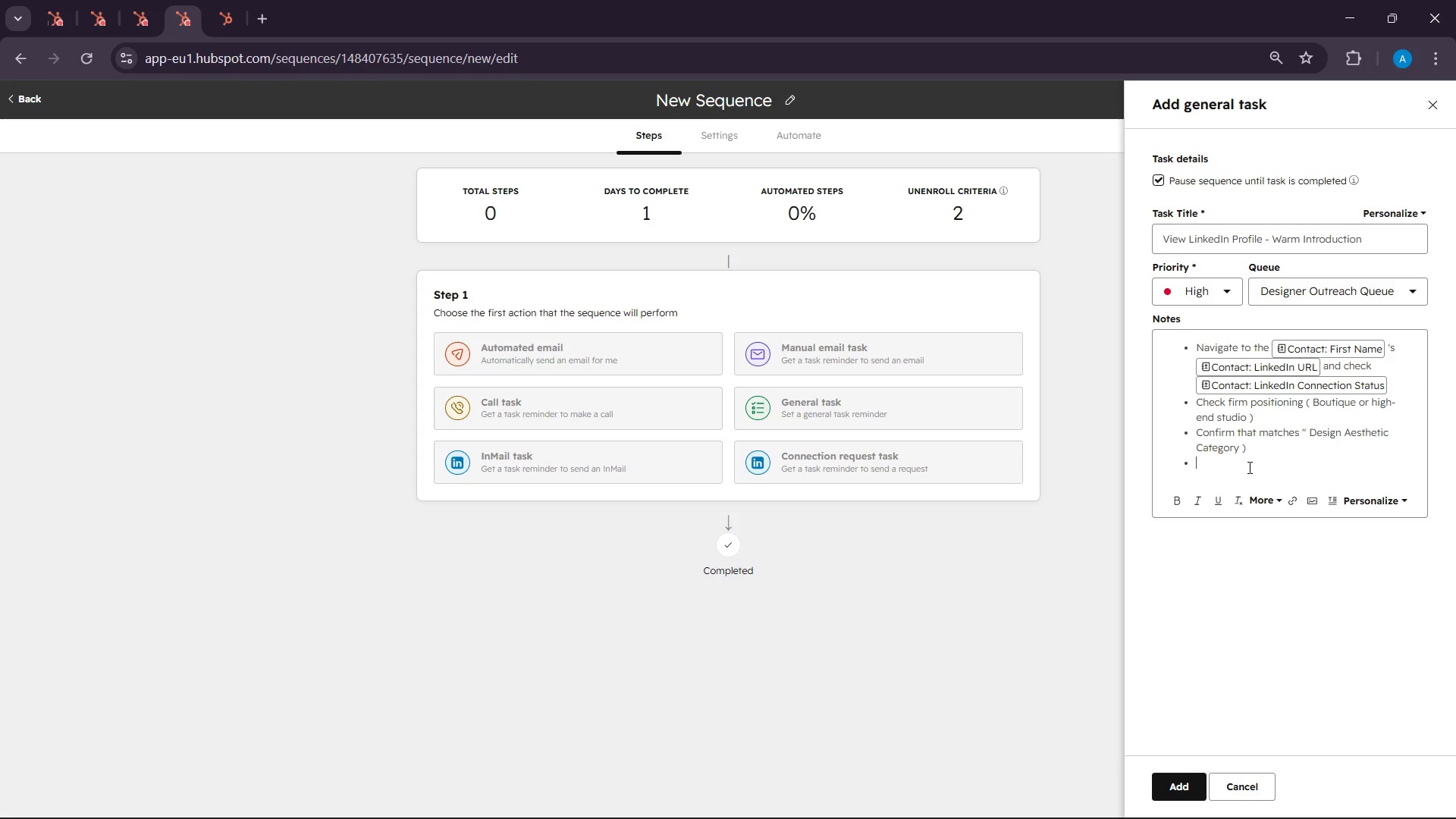 
wait(7.39)
 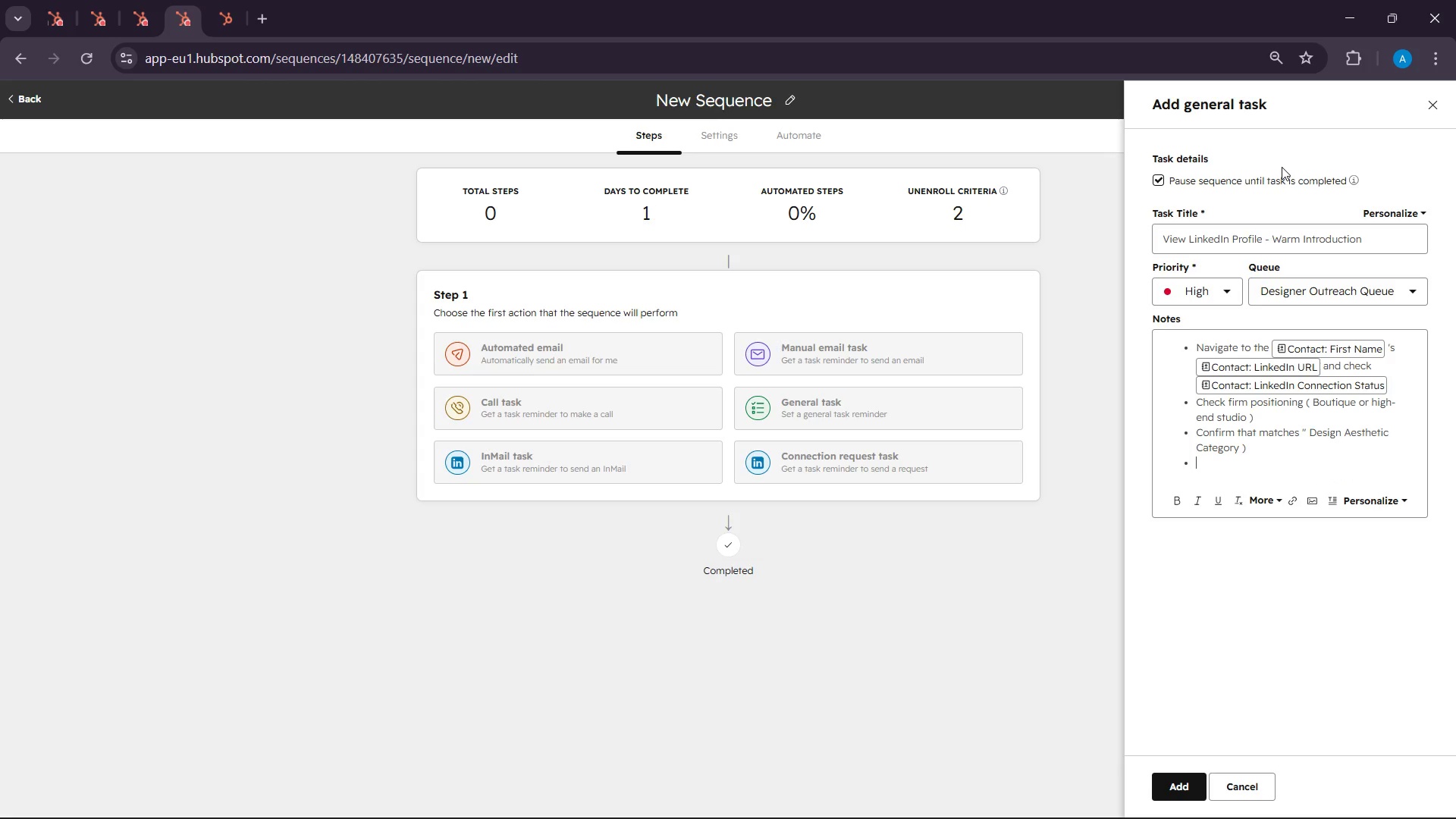 
left_click([1241, 450])
 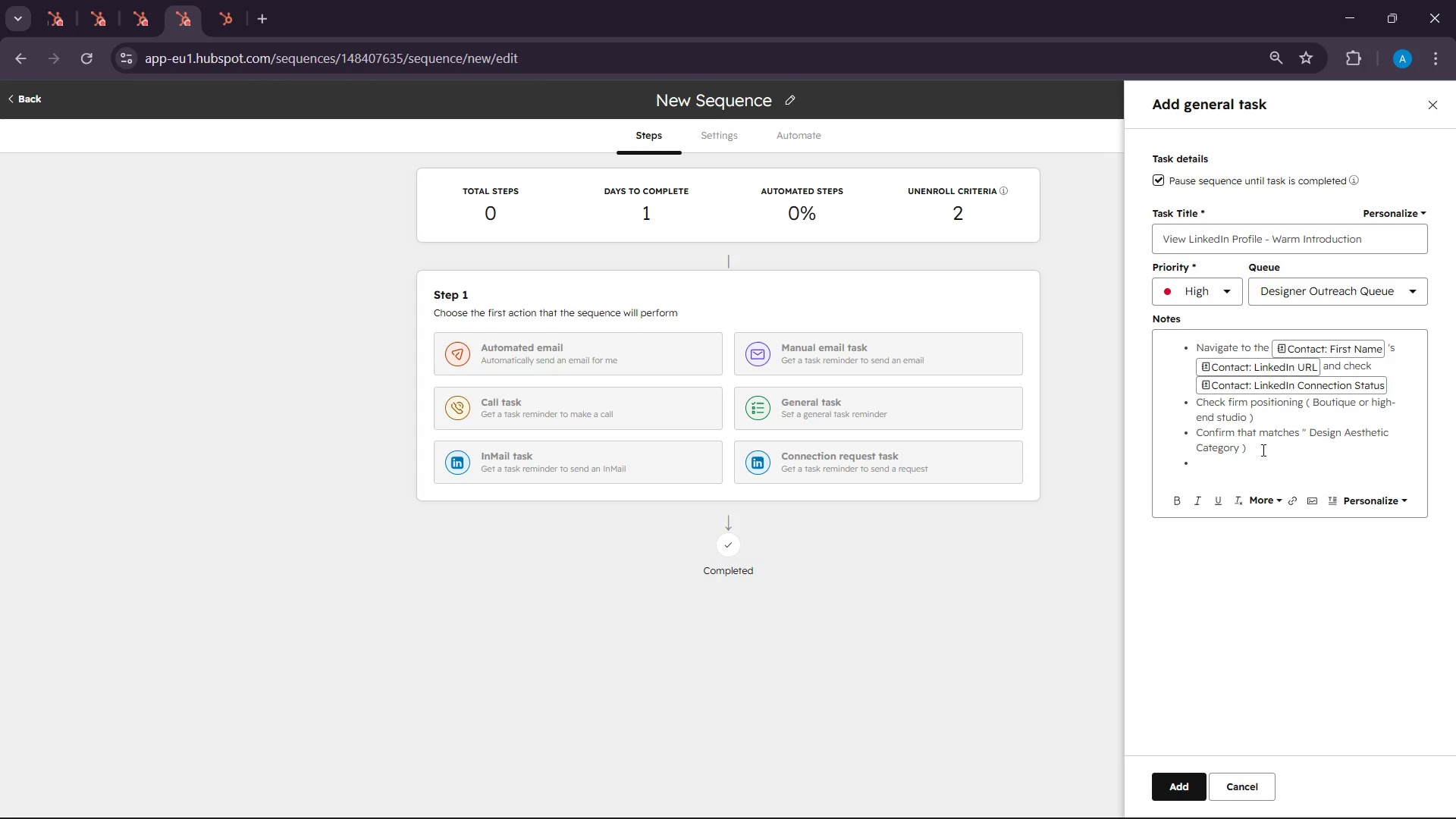 
left_click([1262, 450])
 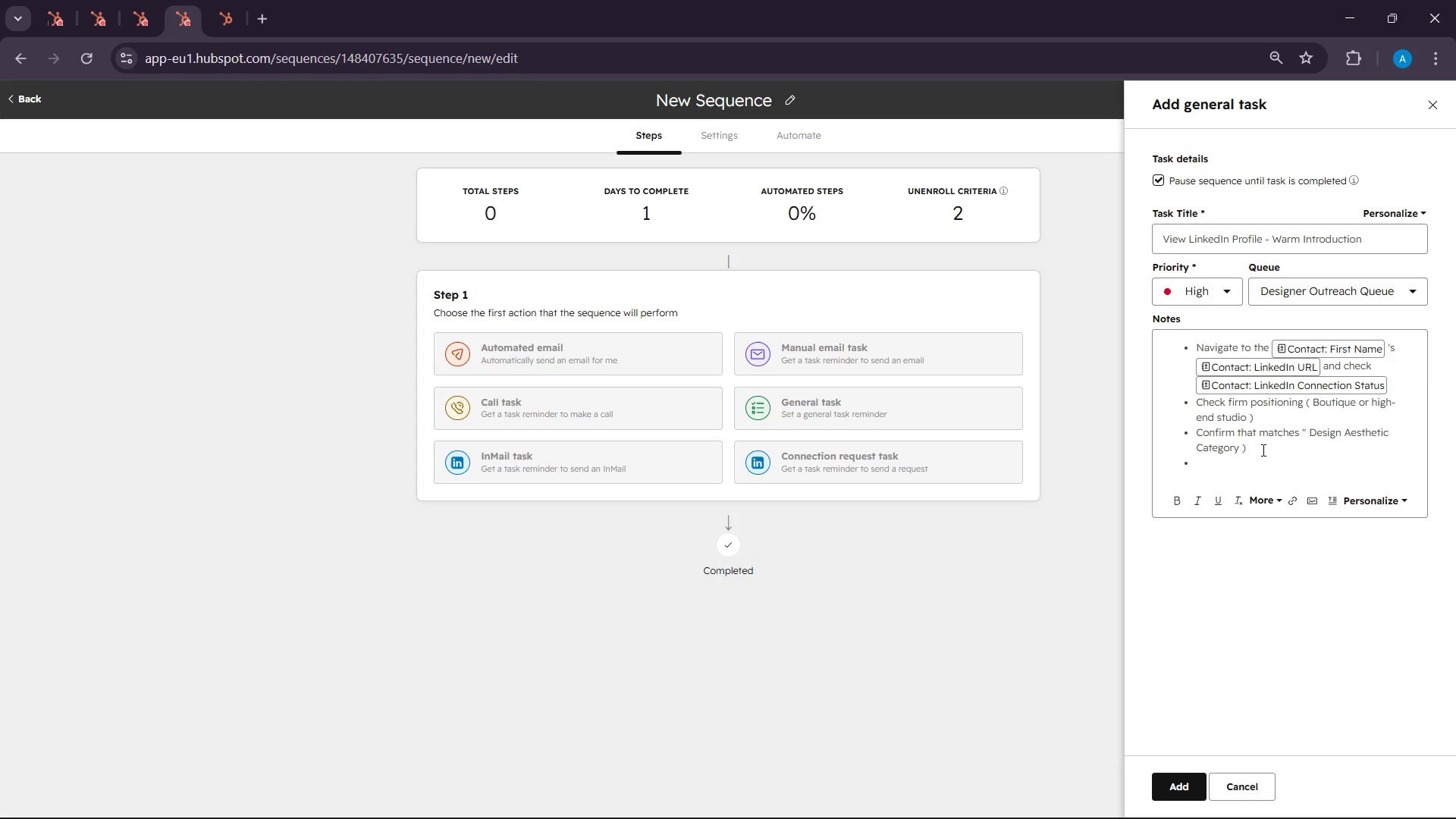 
key(Backspace)
key(Backspace)
type( )
key(Backspace)
type(" a)
key(Backspace)
type(roeryl)
 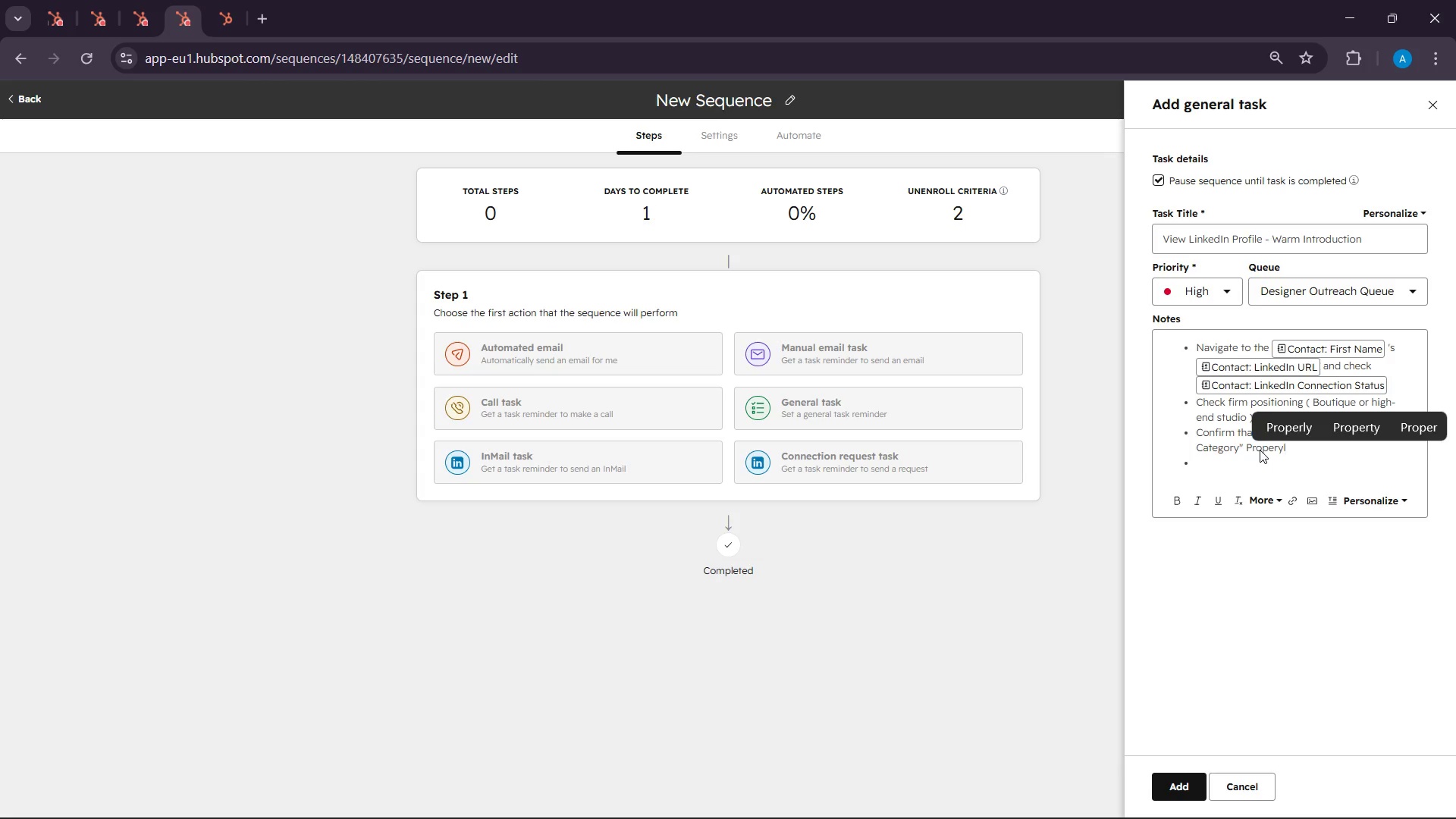 
 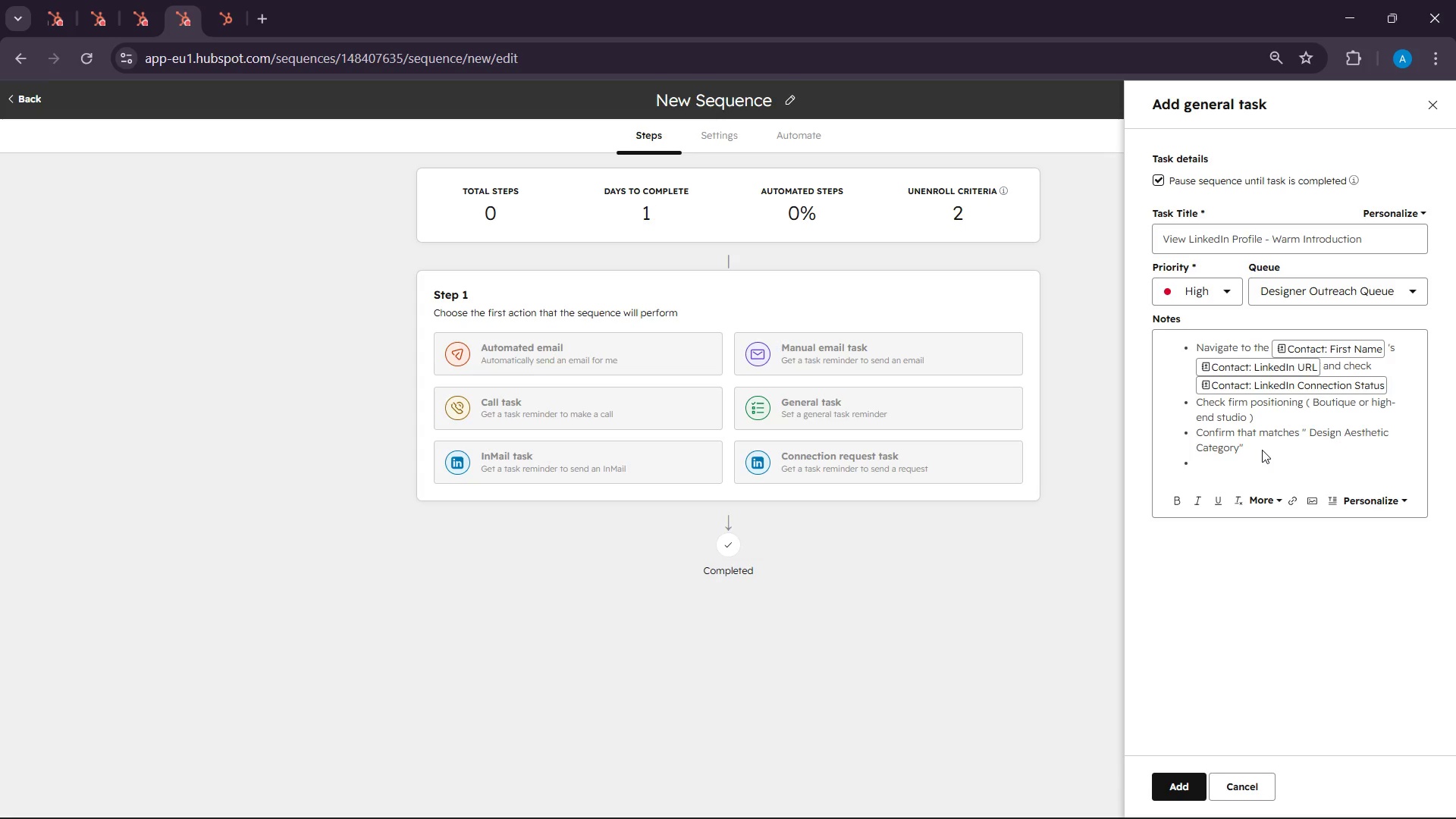 
hold_key(key=P, duration=1.94)
 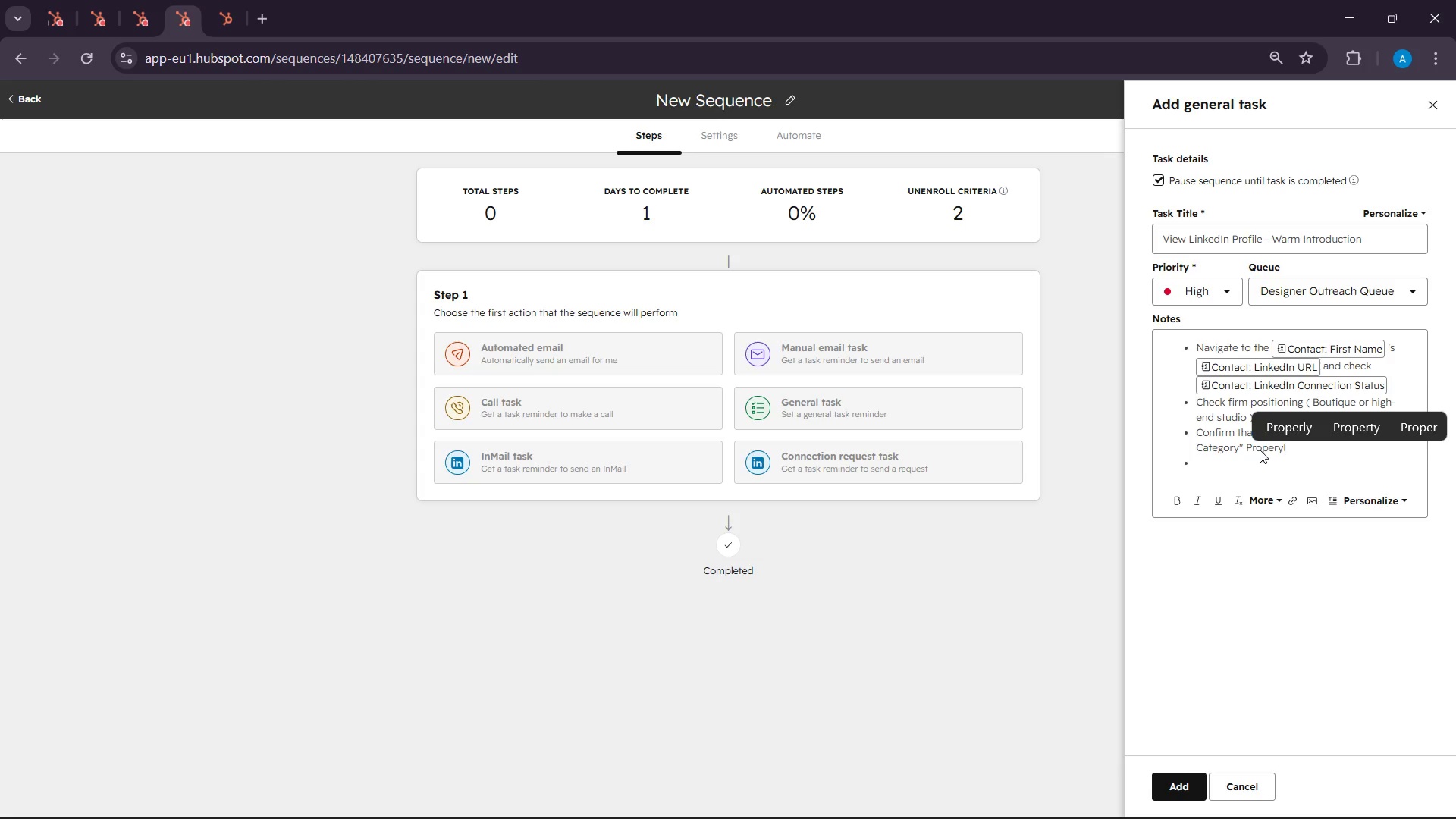 
left_click([1203, 469])
 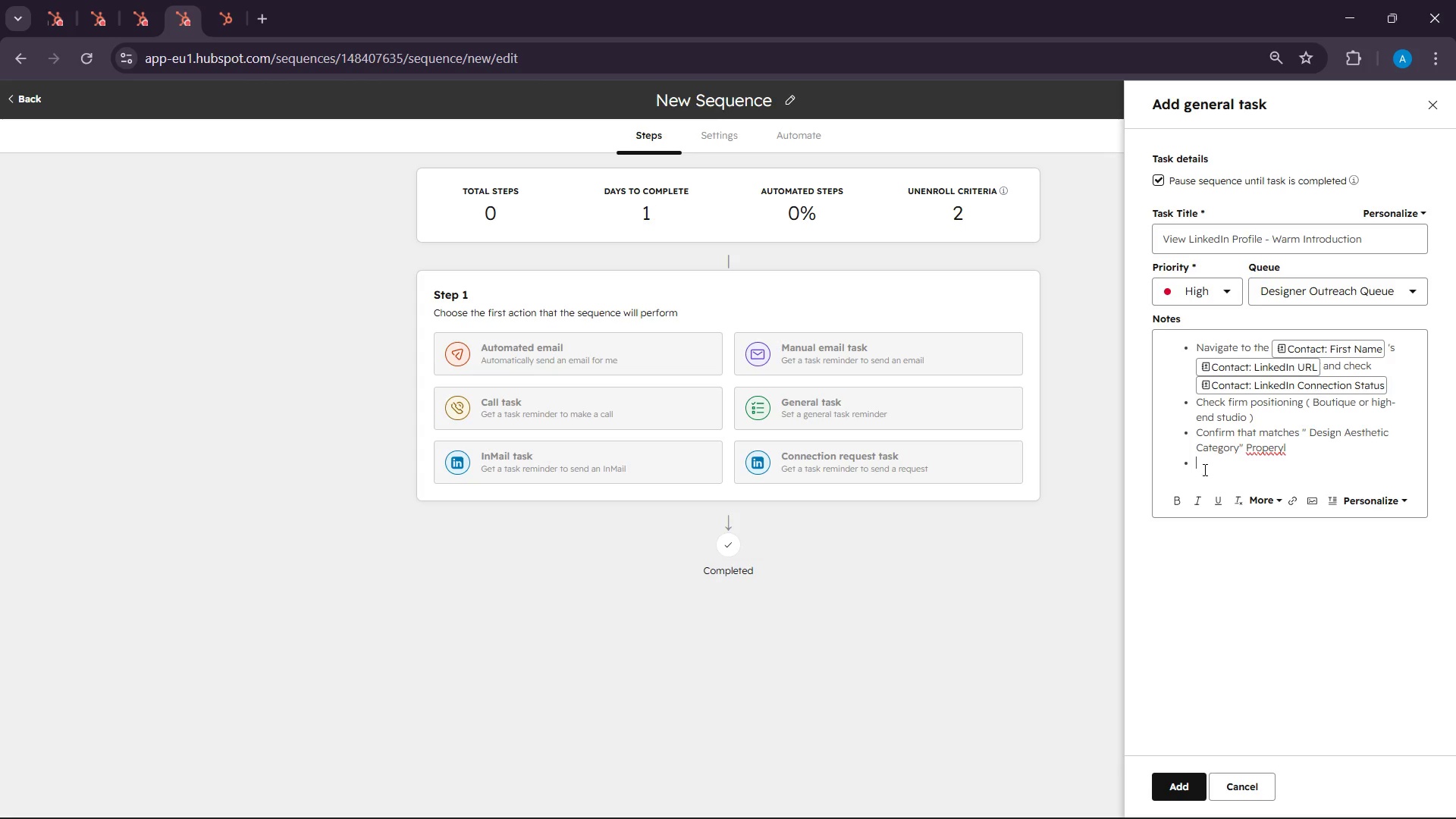 
type(Chek )
key(Backspace)
key(Backspace)
type(ck recent activities )
 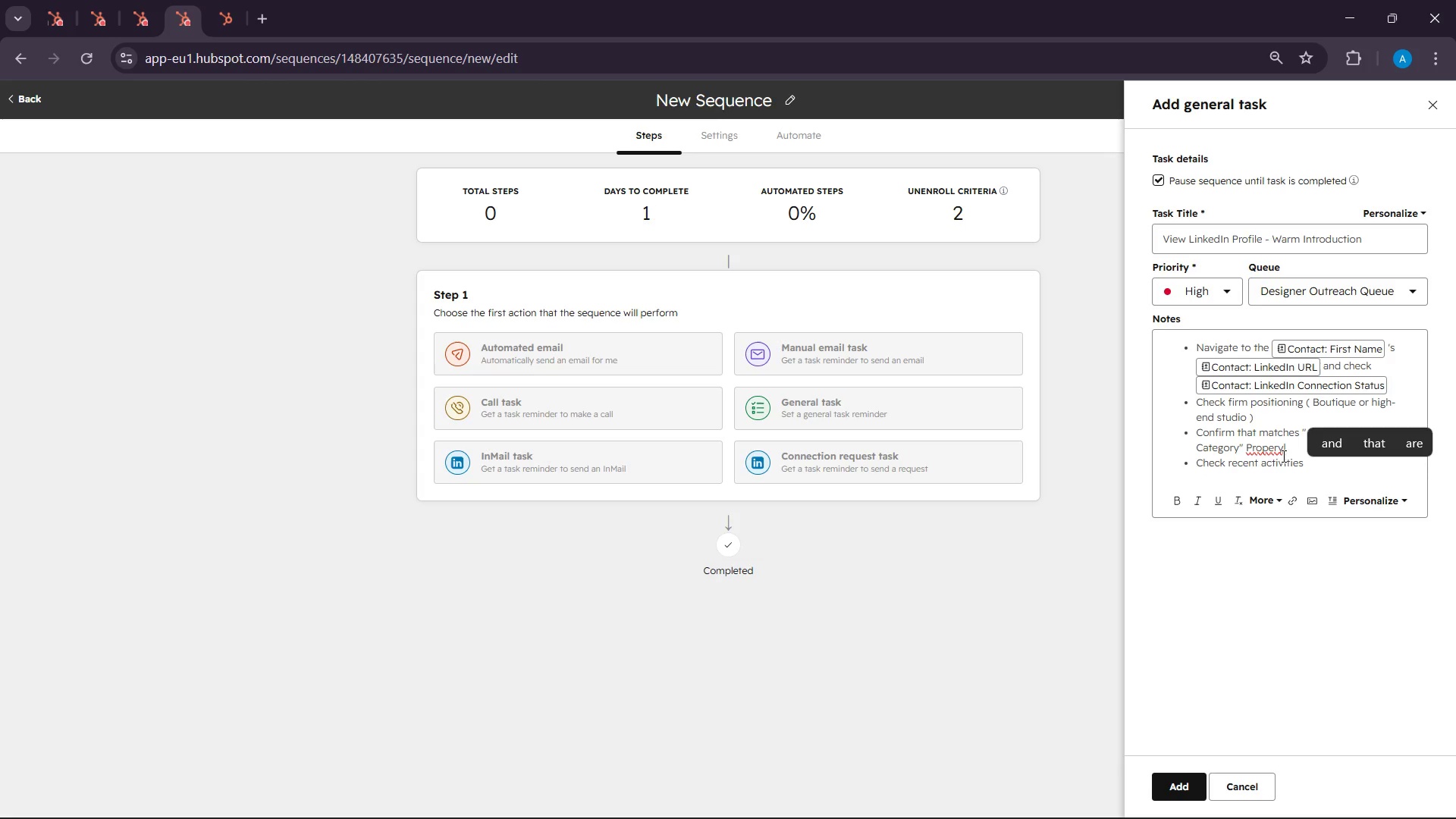 
left_click([1289, 452])
 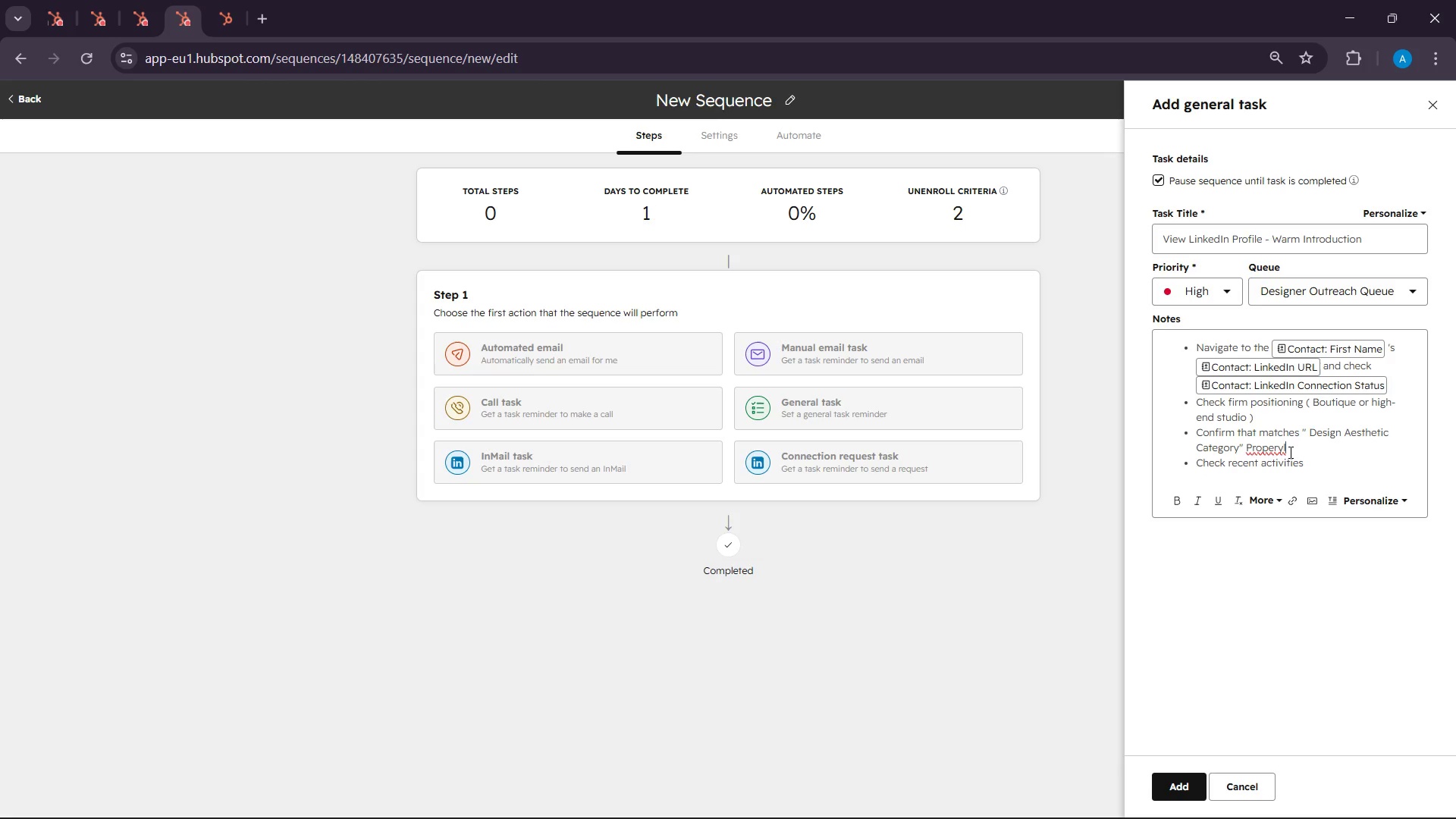 
key(Backspace)
key(Backspace)
type(ty)
 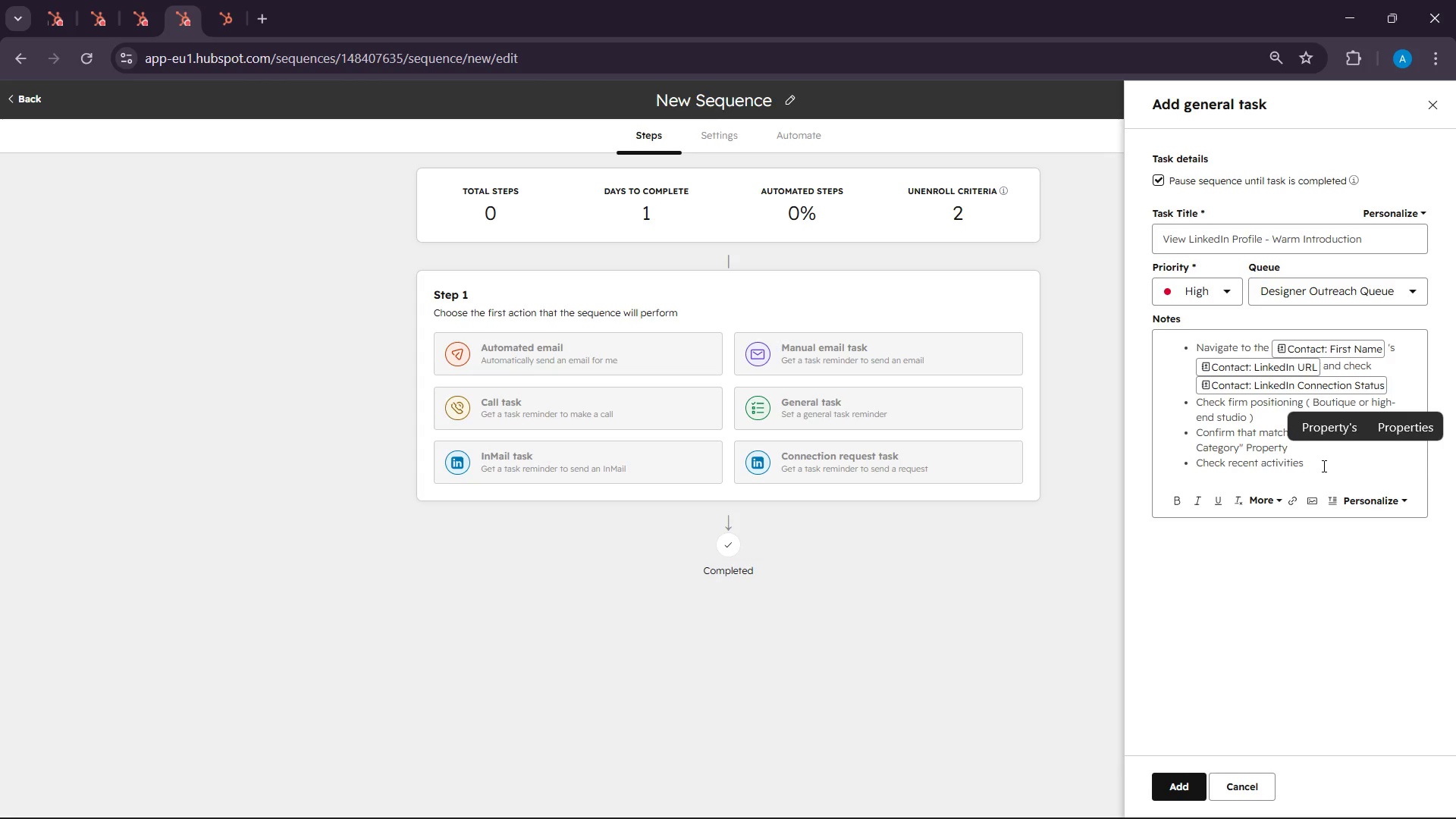 
left_click([1323, 466])
 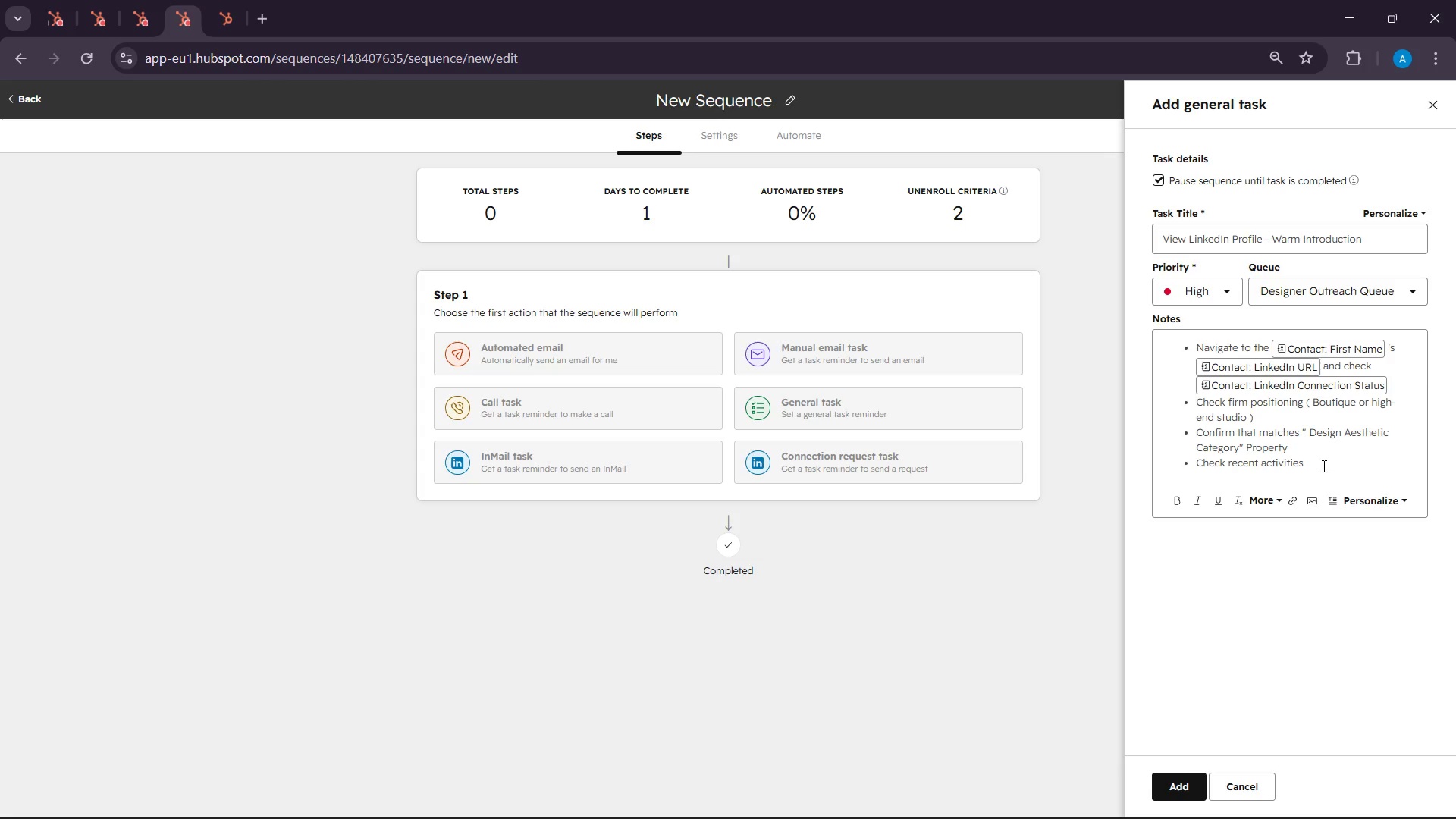 
type(like posts,  projects, or shared works,)
 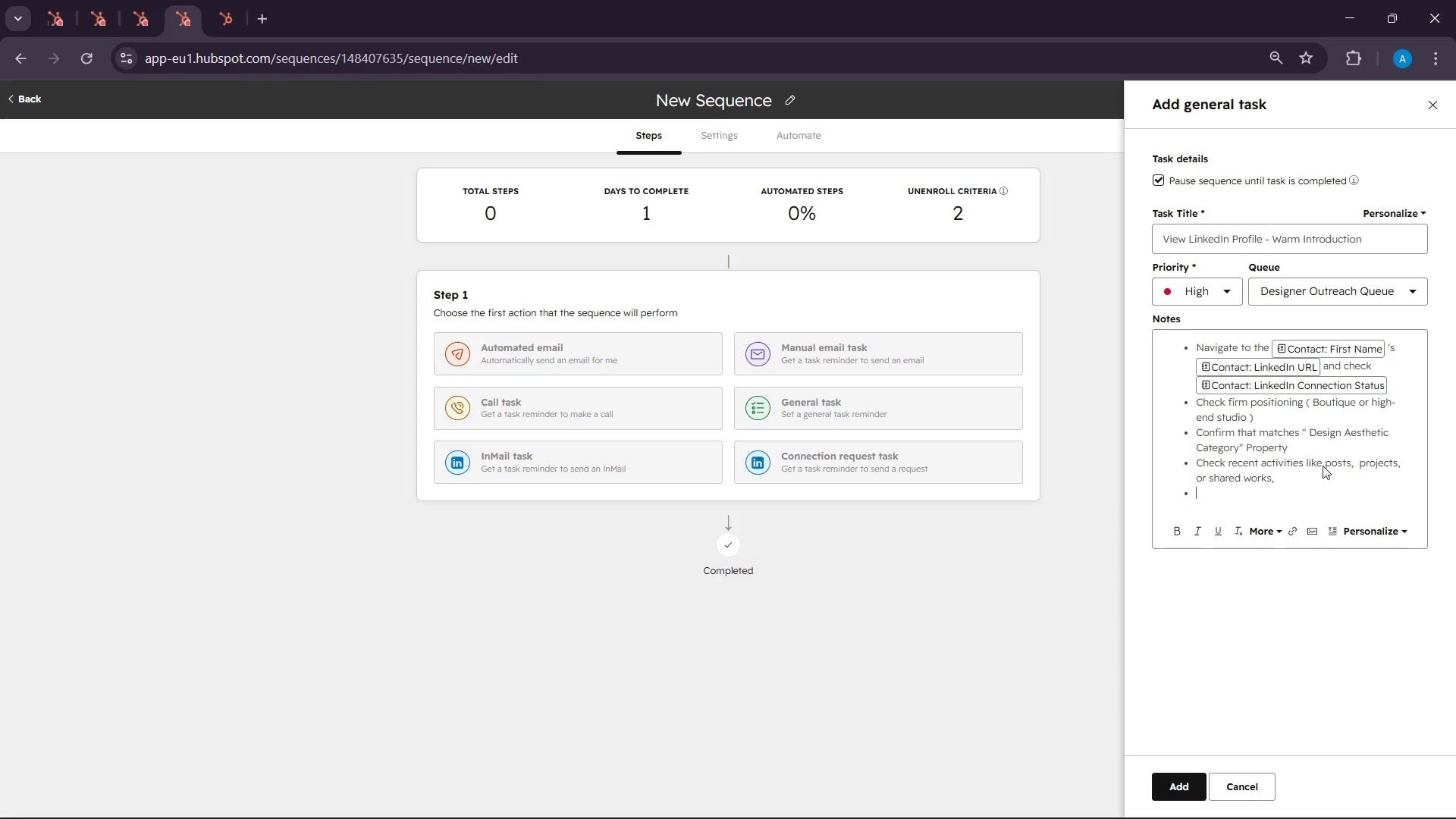 
key(Enter)
 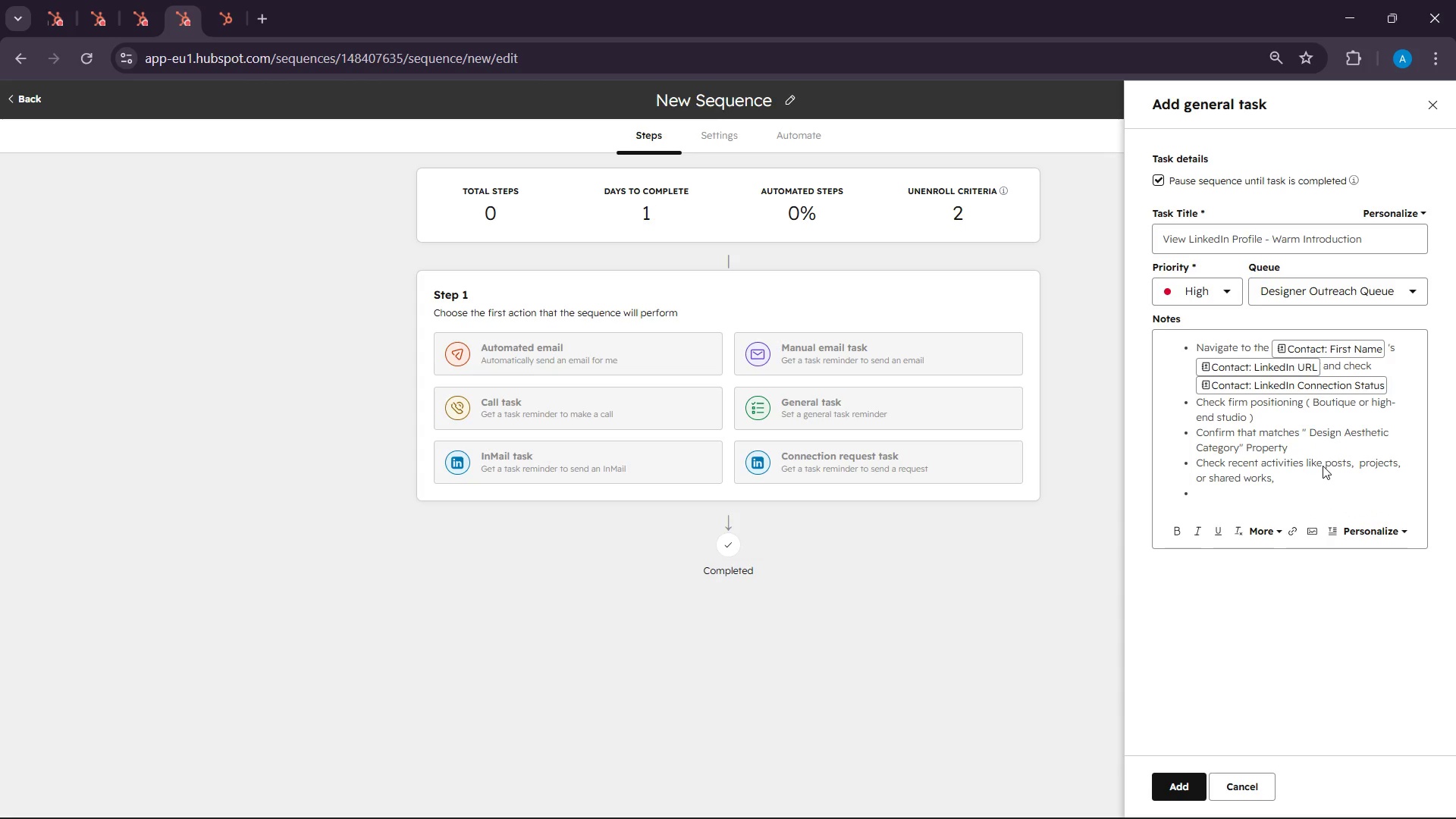 
key(Backspace)
 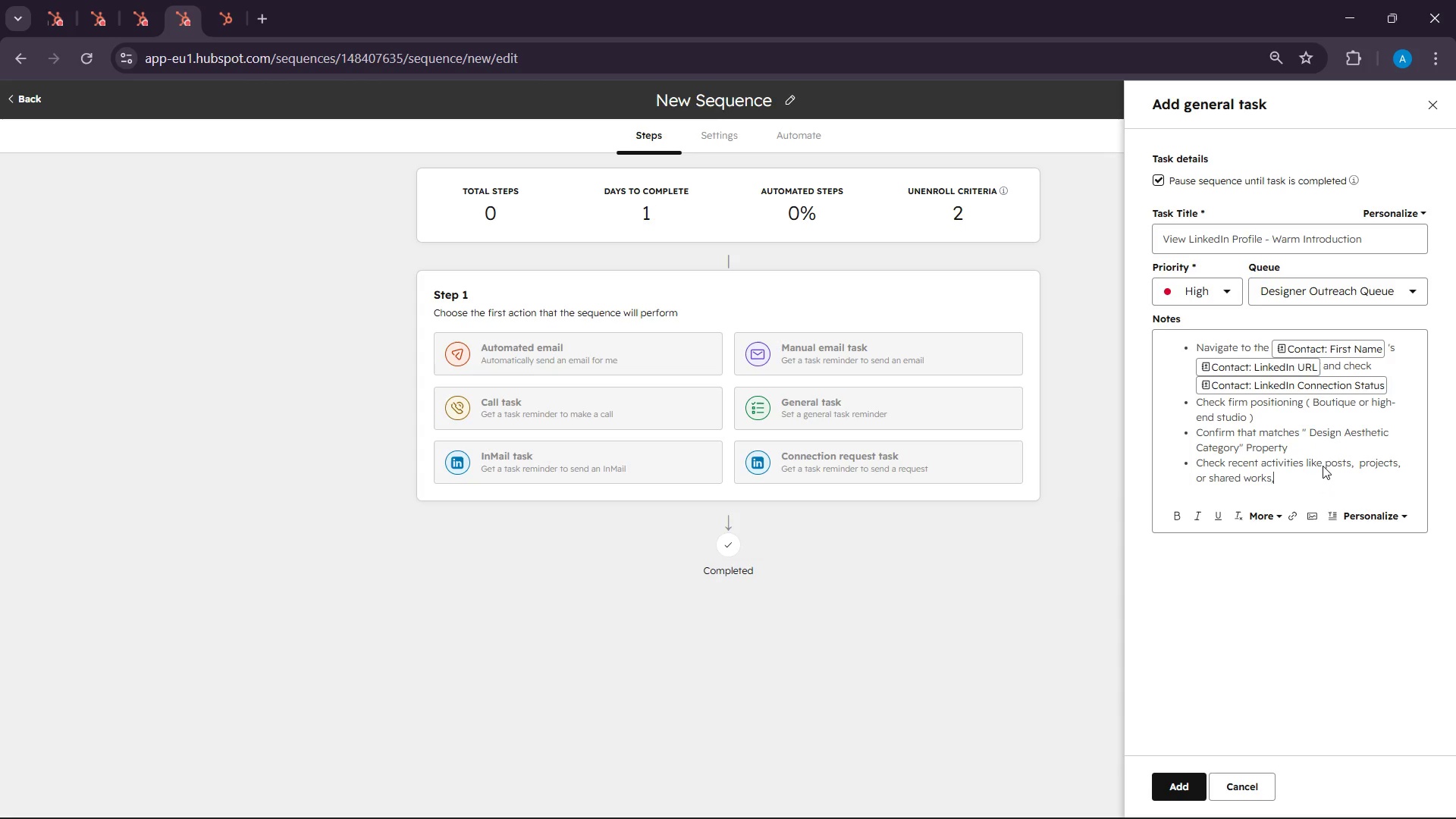 
key(Backspace)
 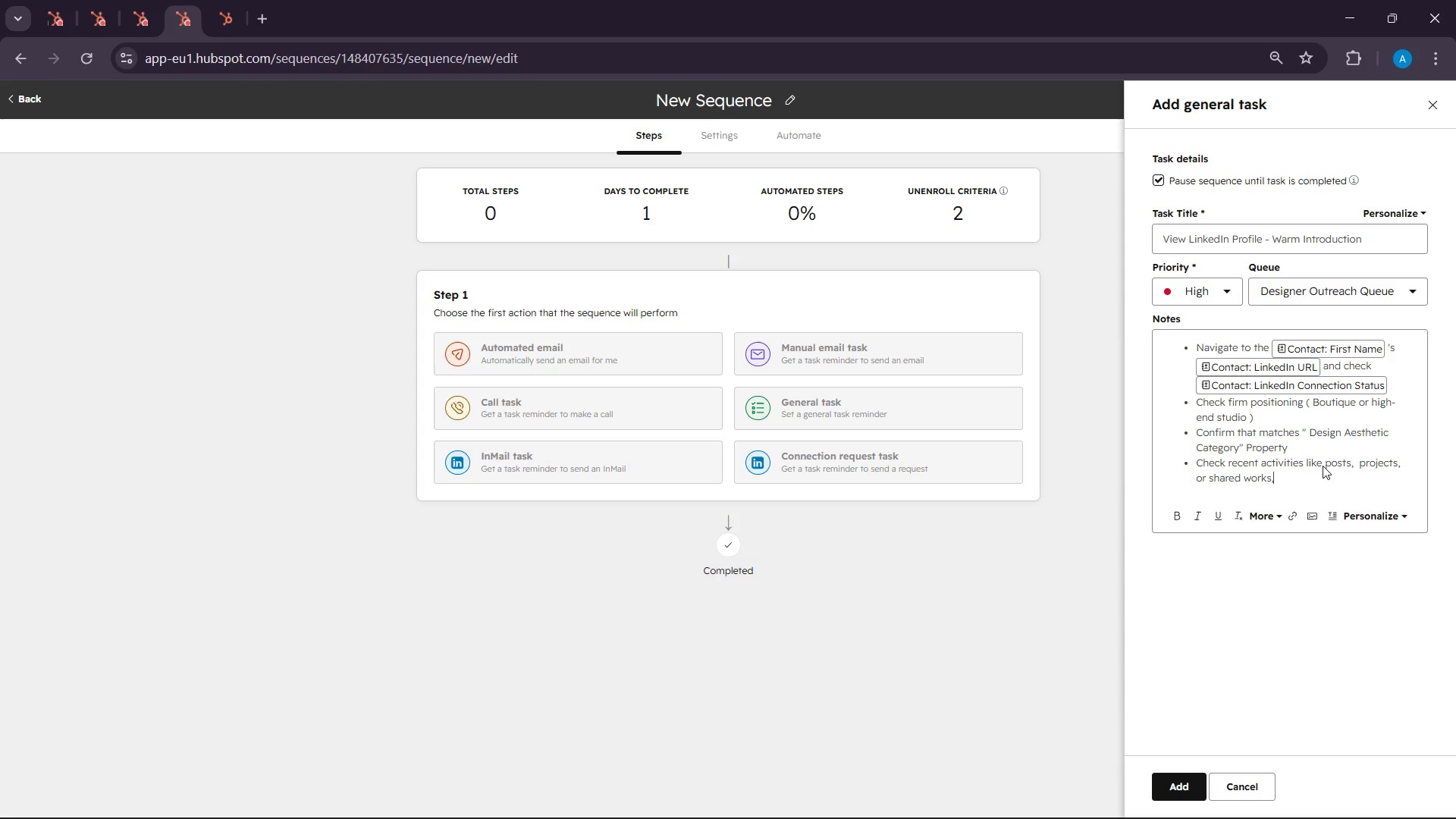 
key(Backspace)
 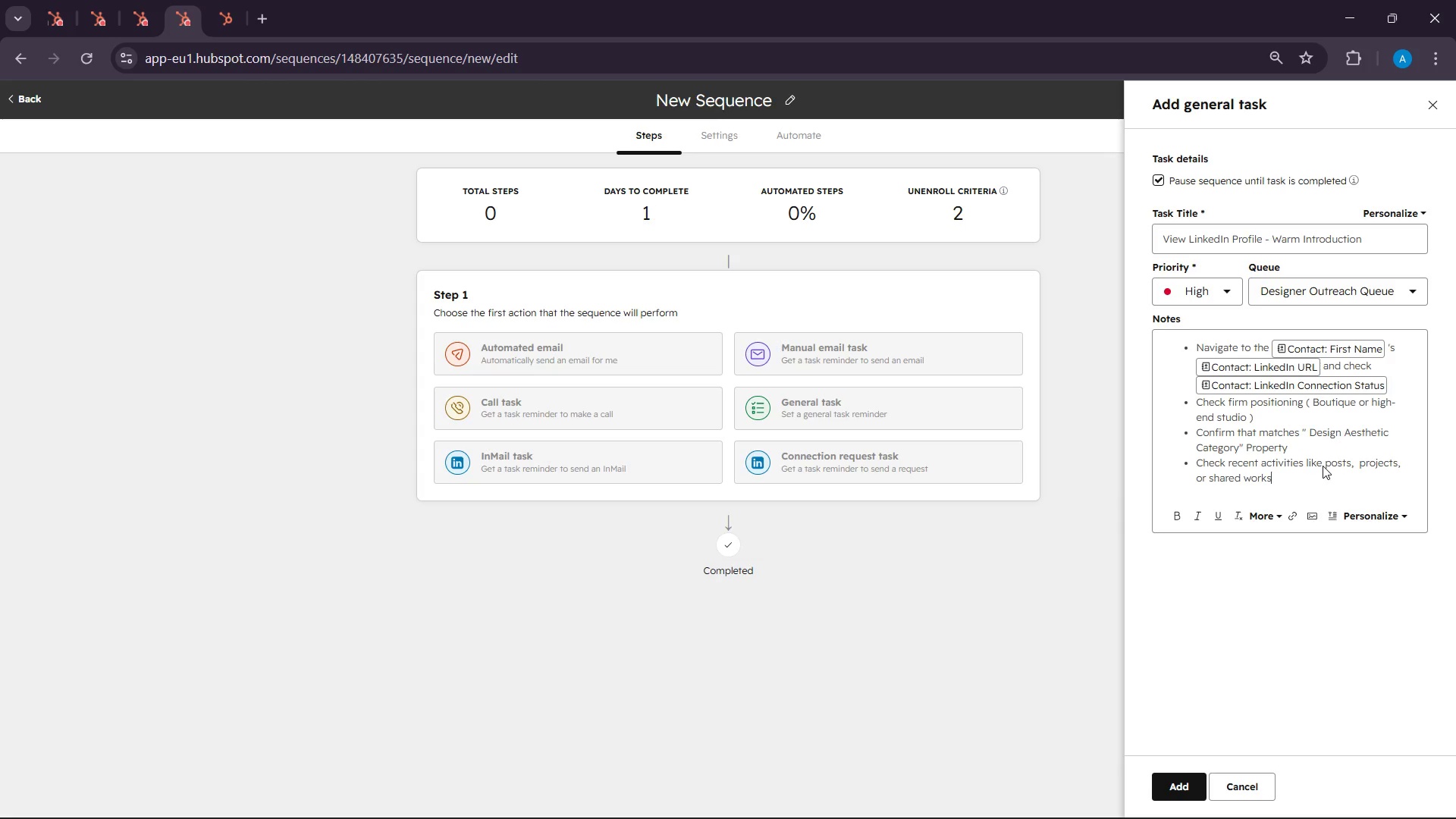 
key(Enter)
 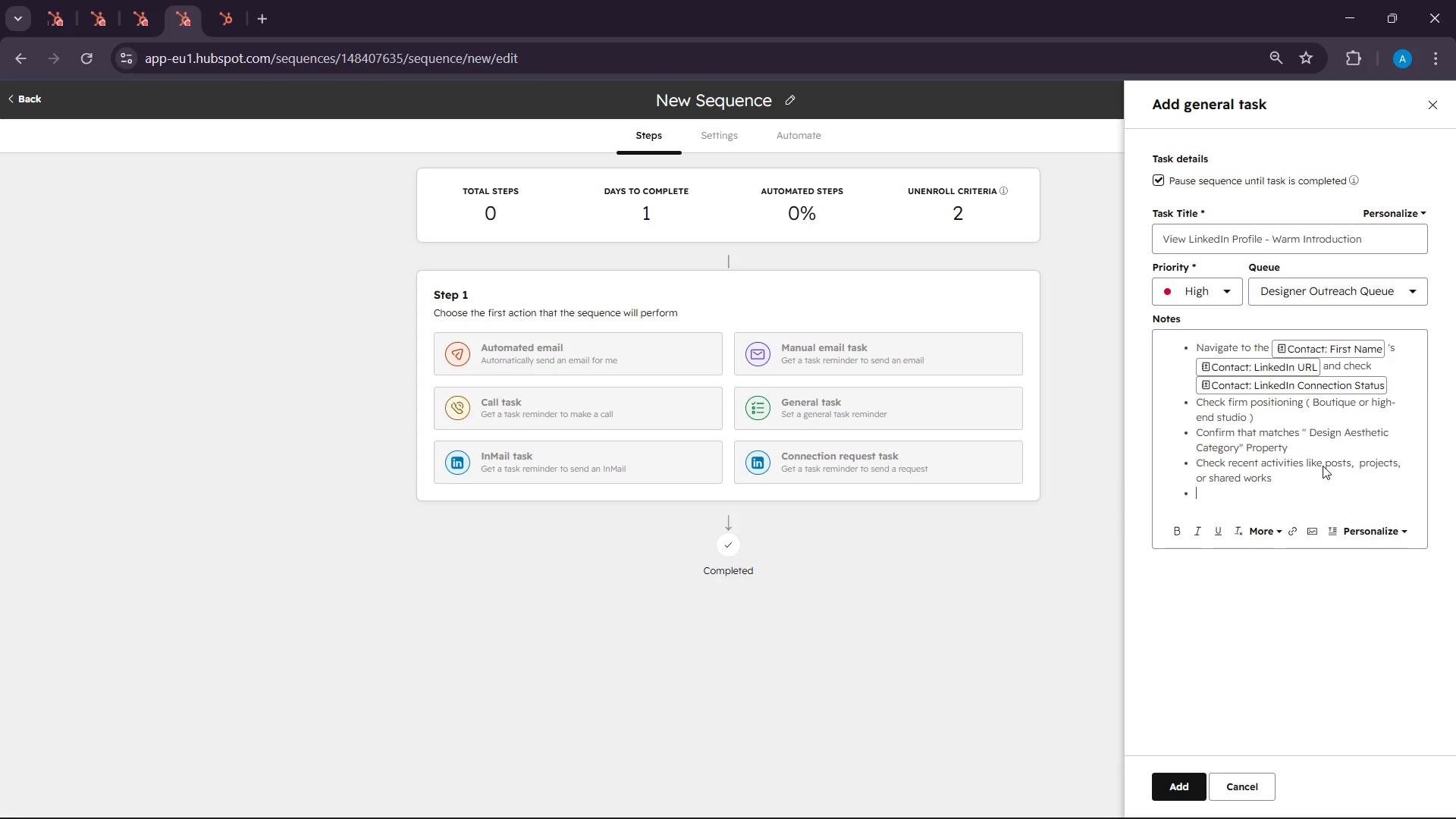 
type(X)
key(Backspace)
type(hek engagement level )
 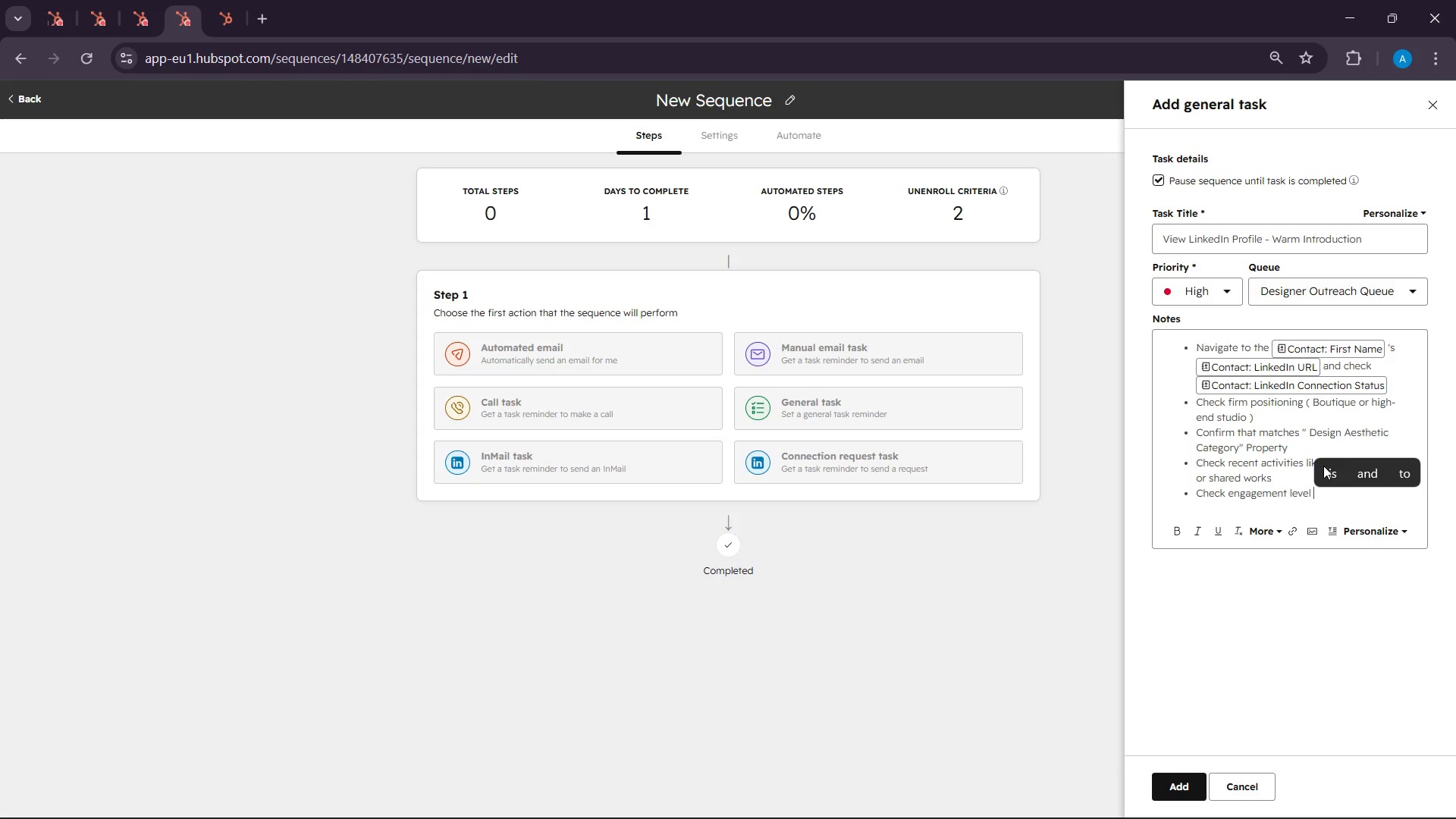 
hold_key(key=C, duration=0.98)
 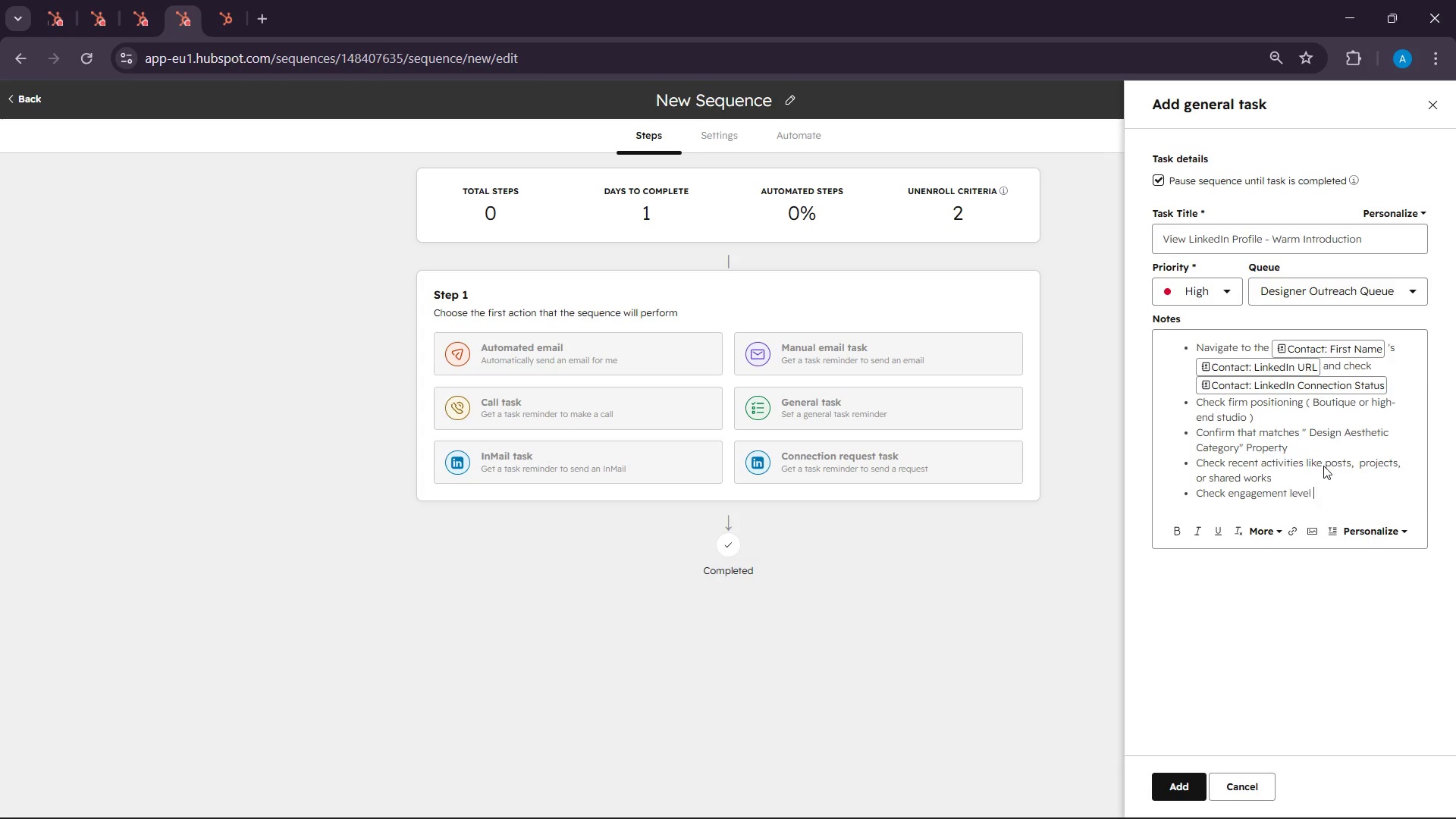 
wait(5.19)
 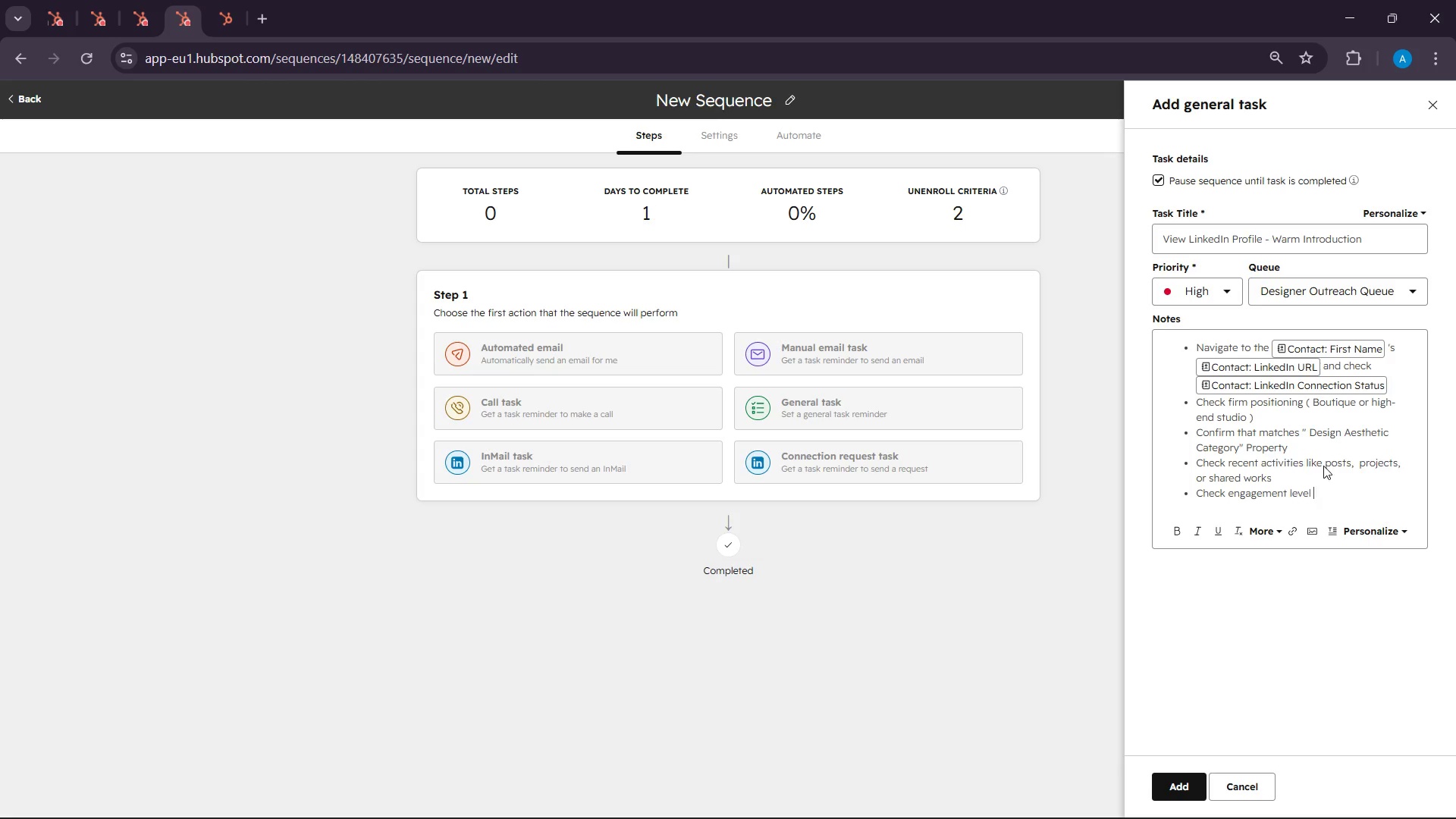 
type(wheth)
 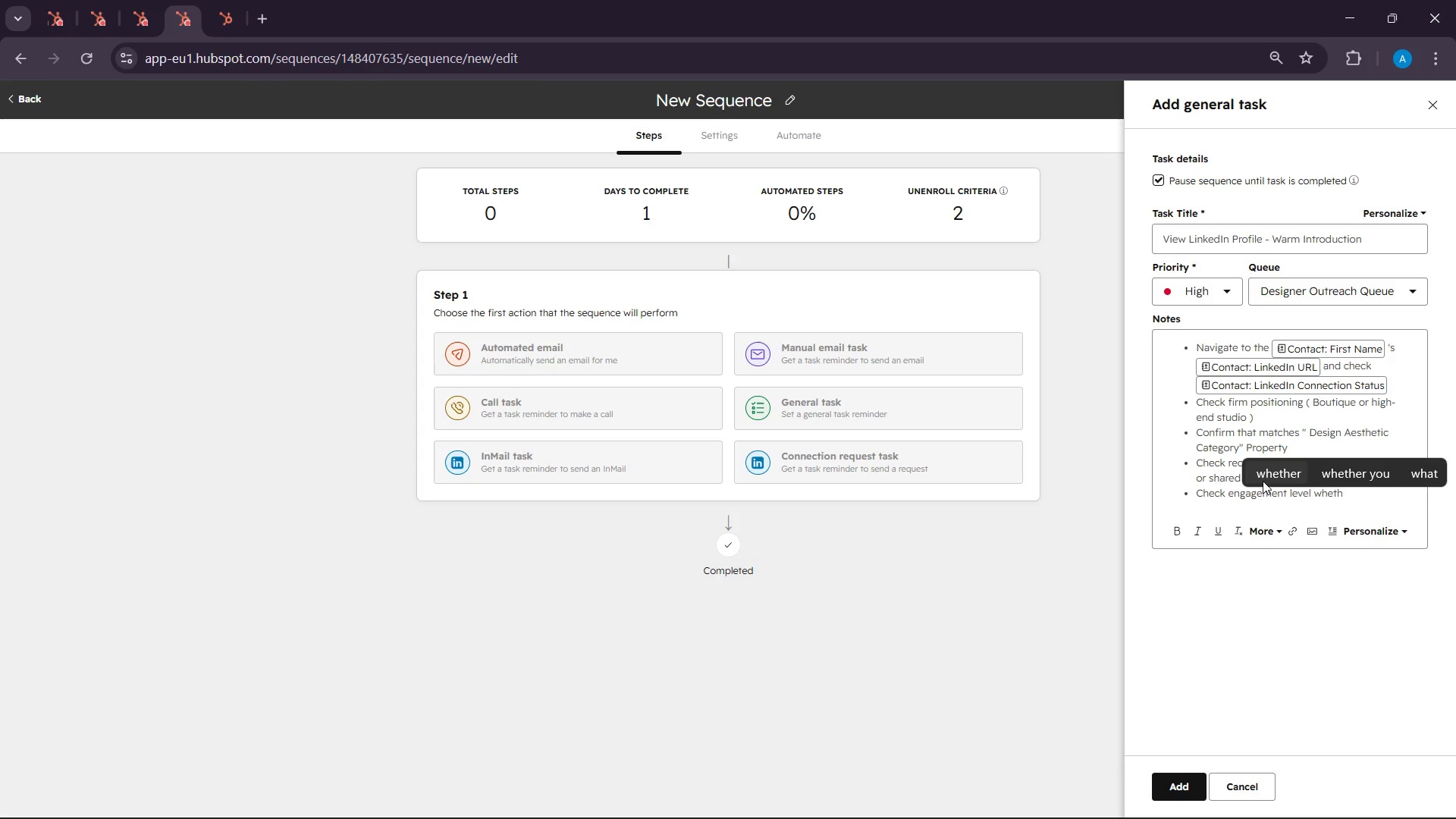 
left_click([1263, 481])
 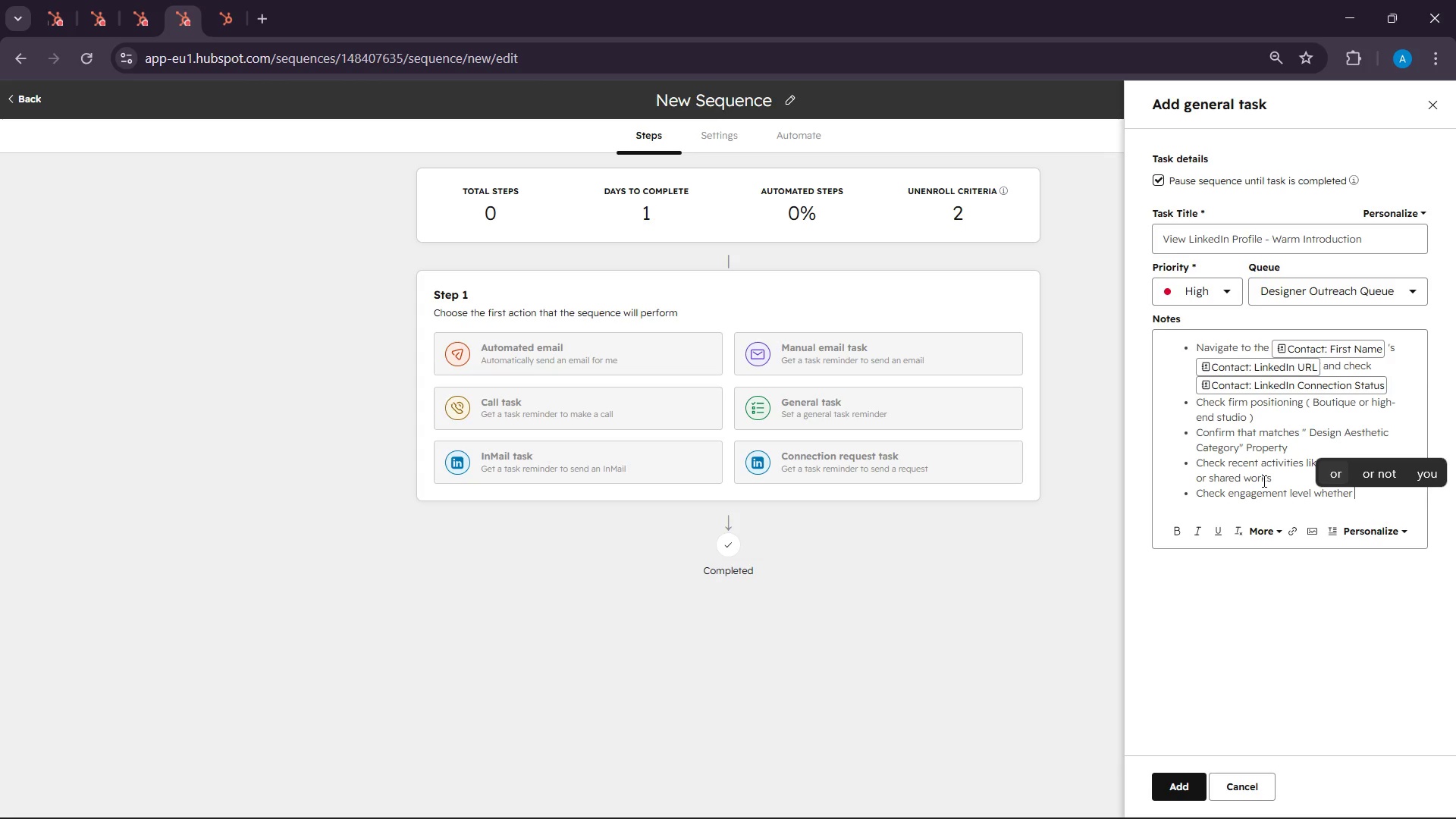 
type(activly )
key(Backspace)
key(Backspace)
key(Backspace)
type(ely post or passive)
 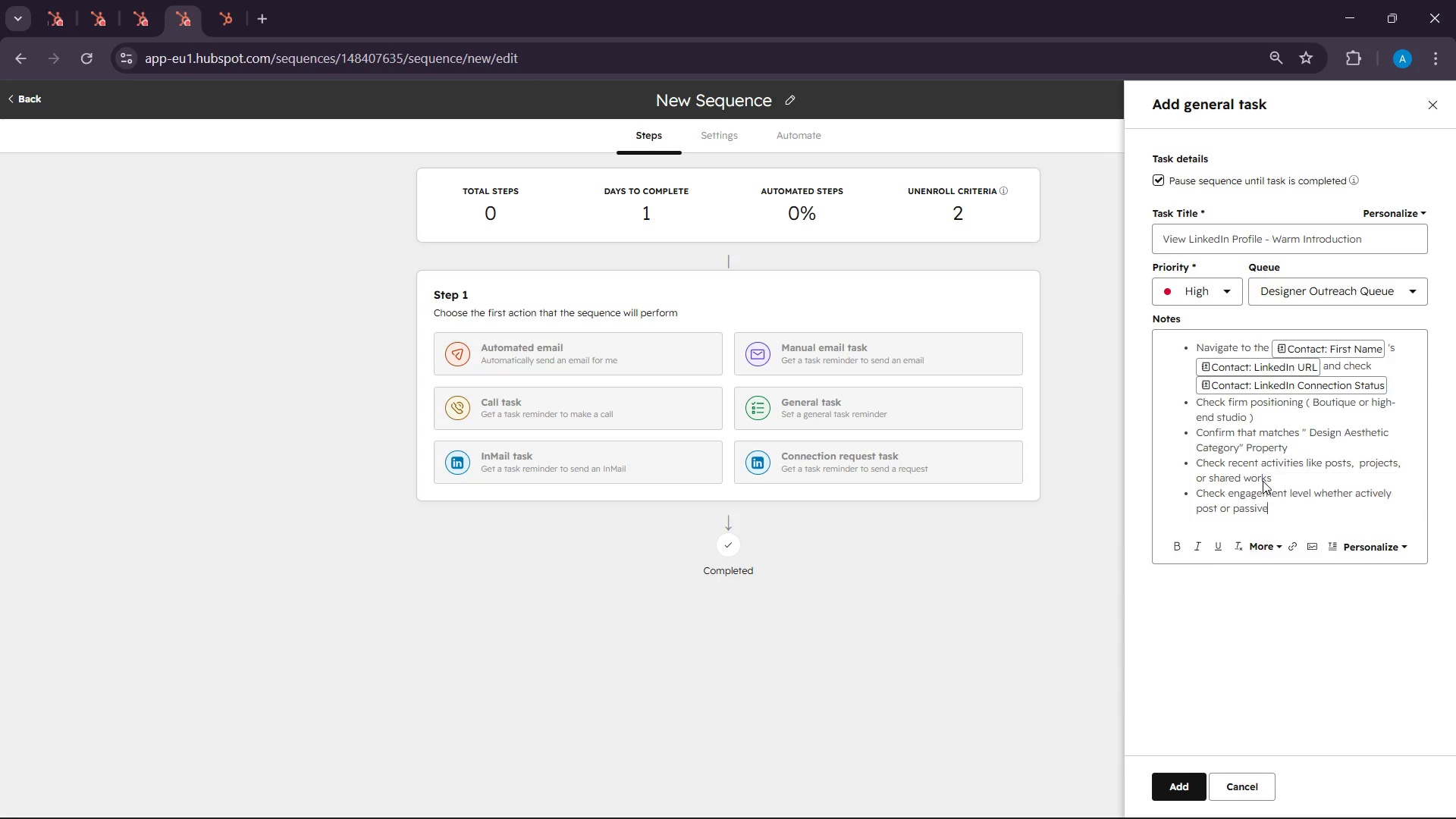 
key(Enter)
 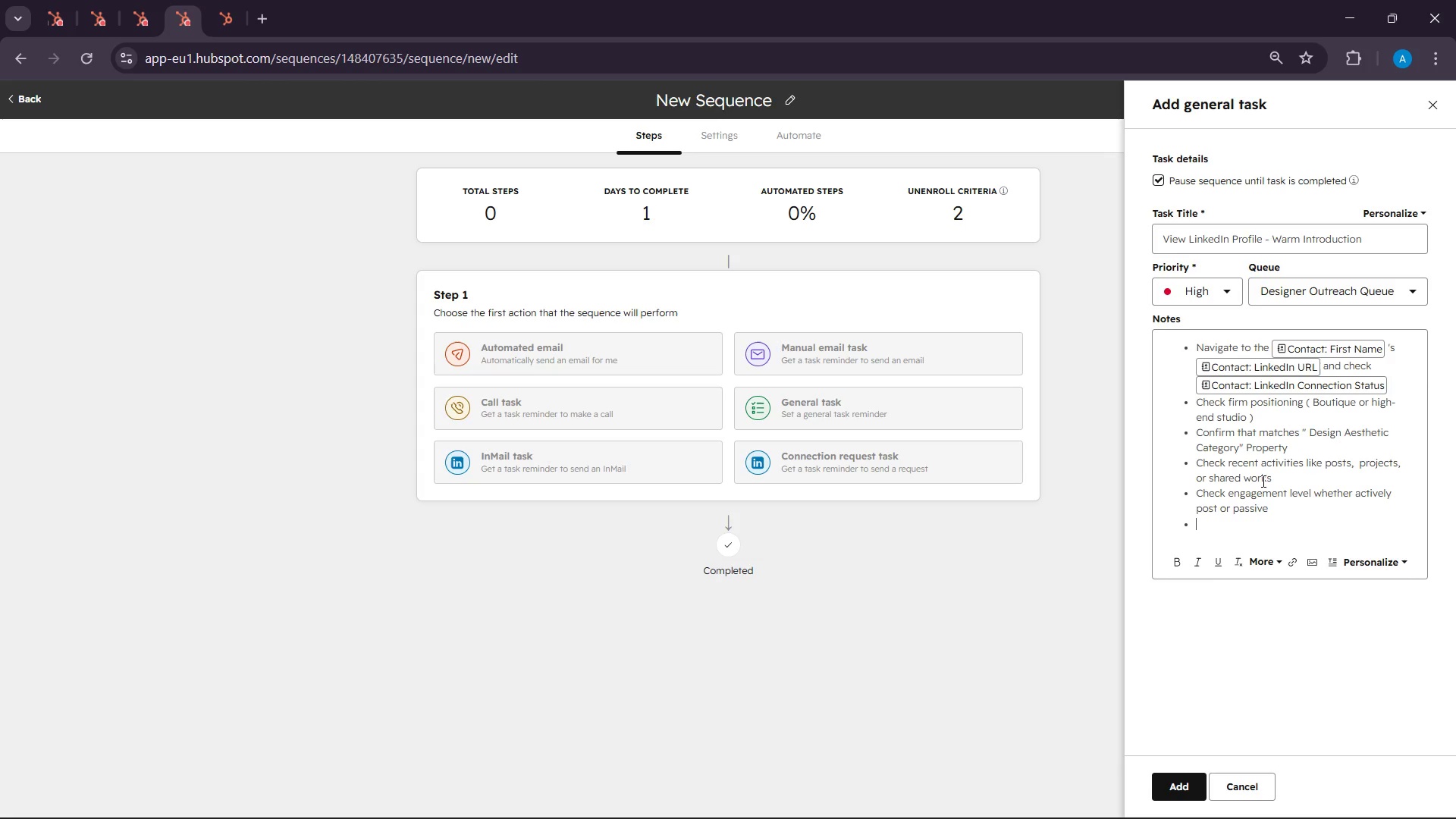 
wait(15.66)
 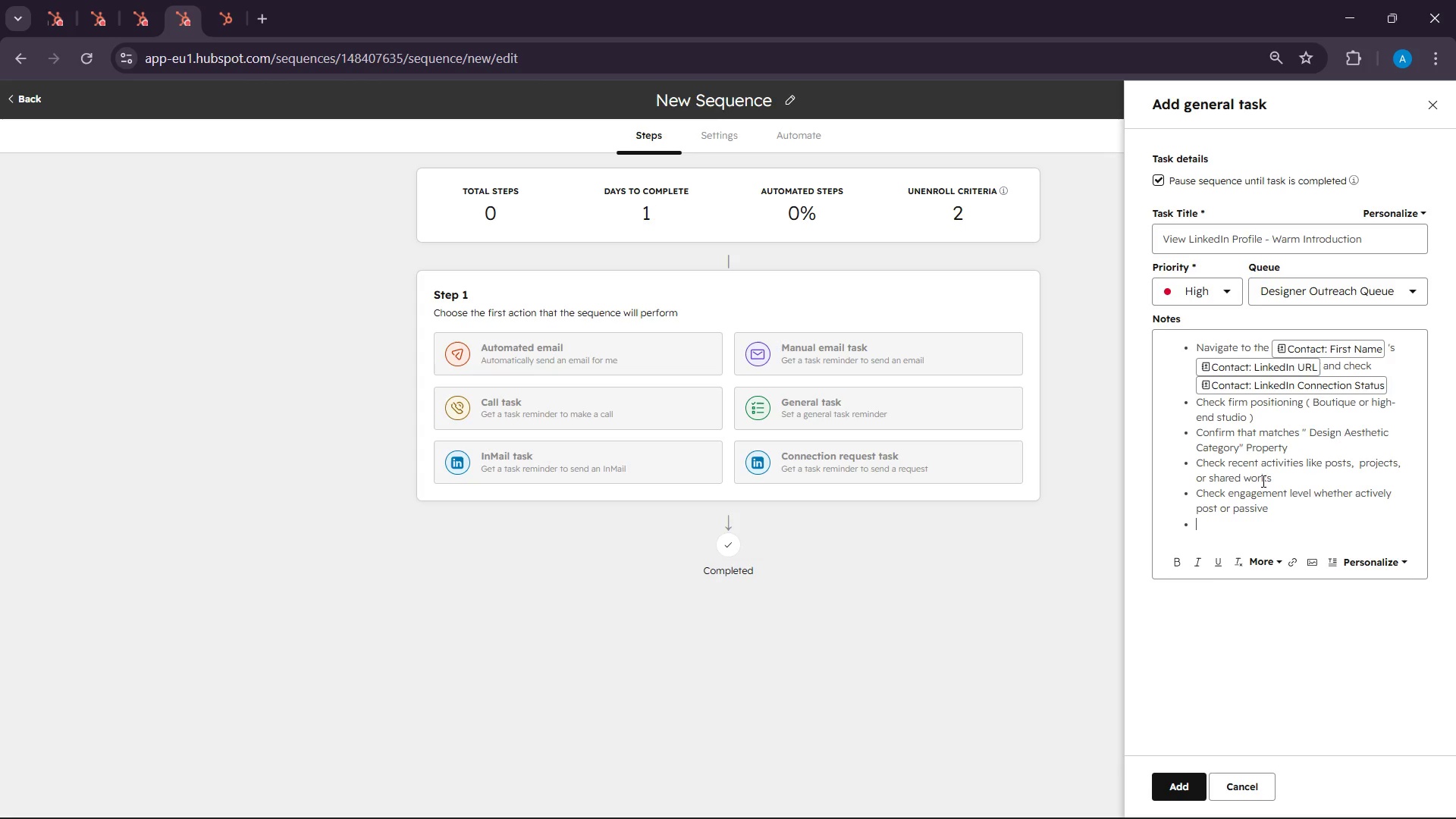 
type(Eh)
key(Backspace)
type(gage lightly )
 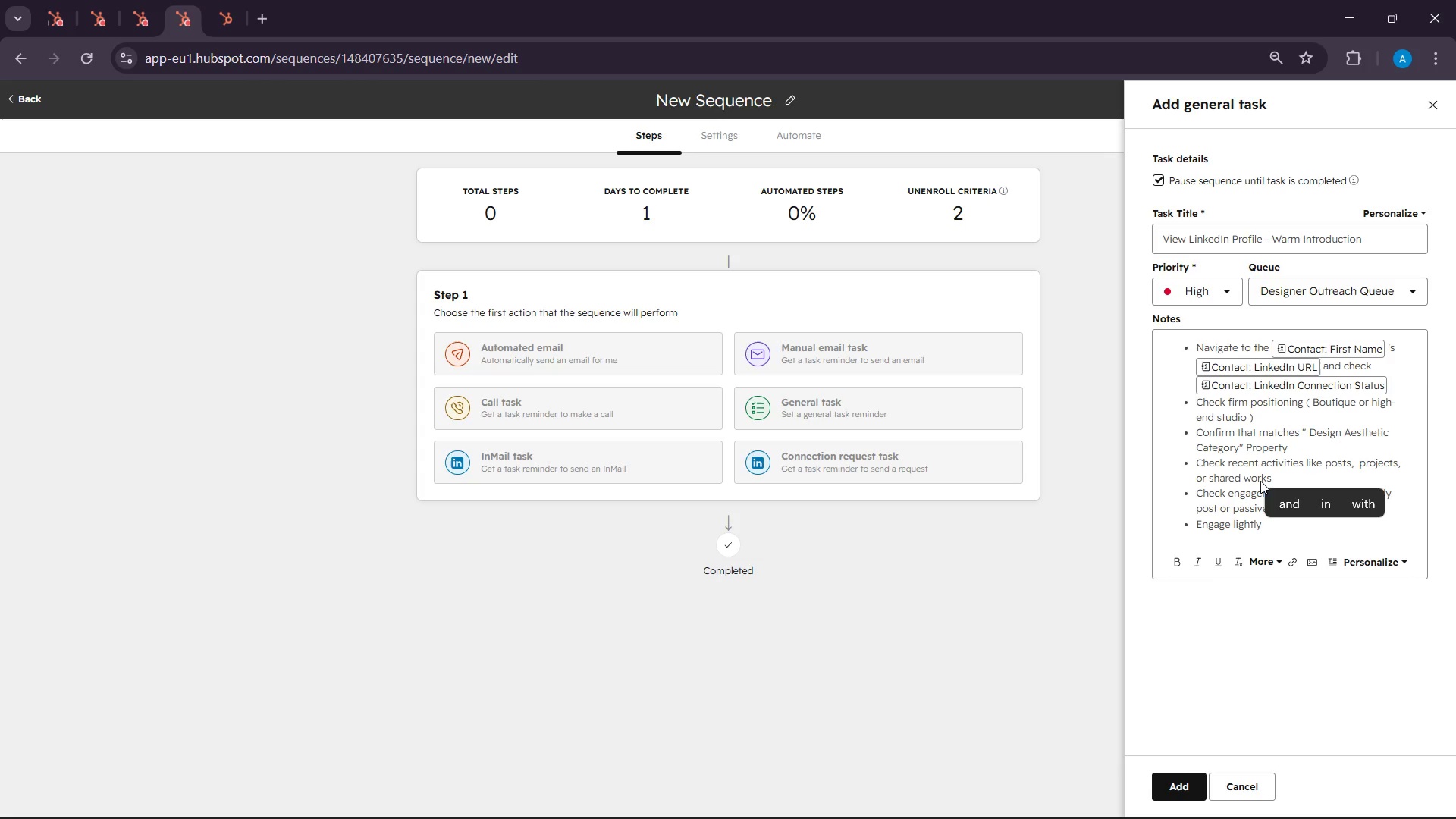 
type(( Like one post ))
 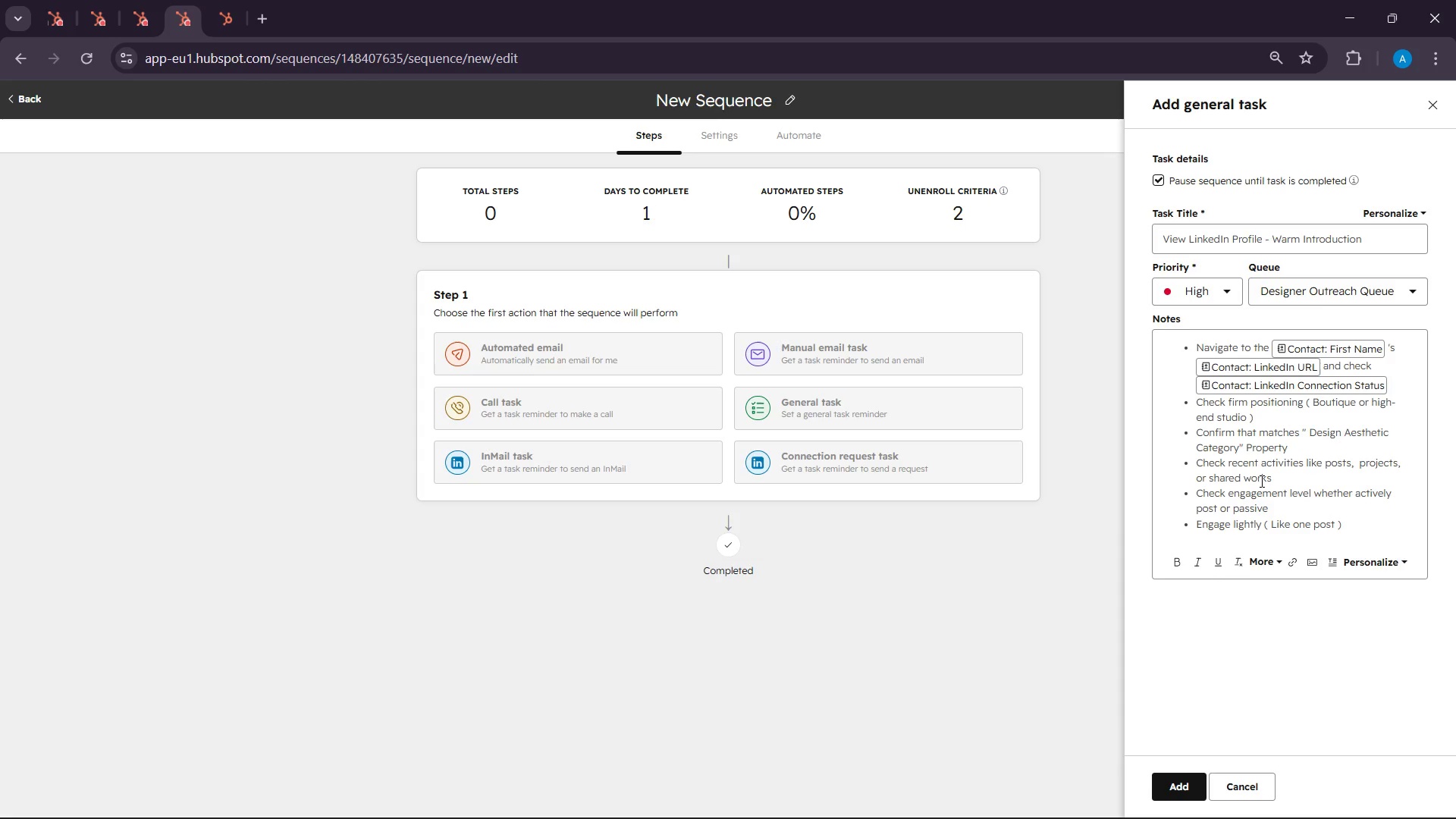 
key(Enter)
 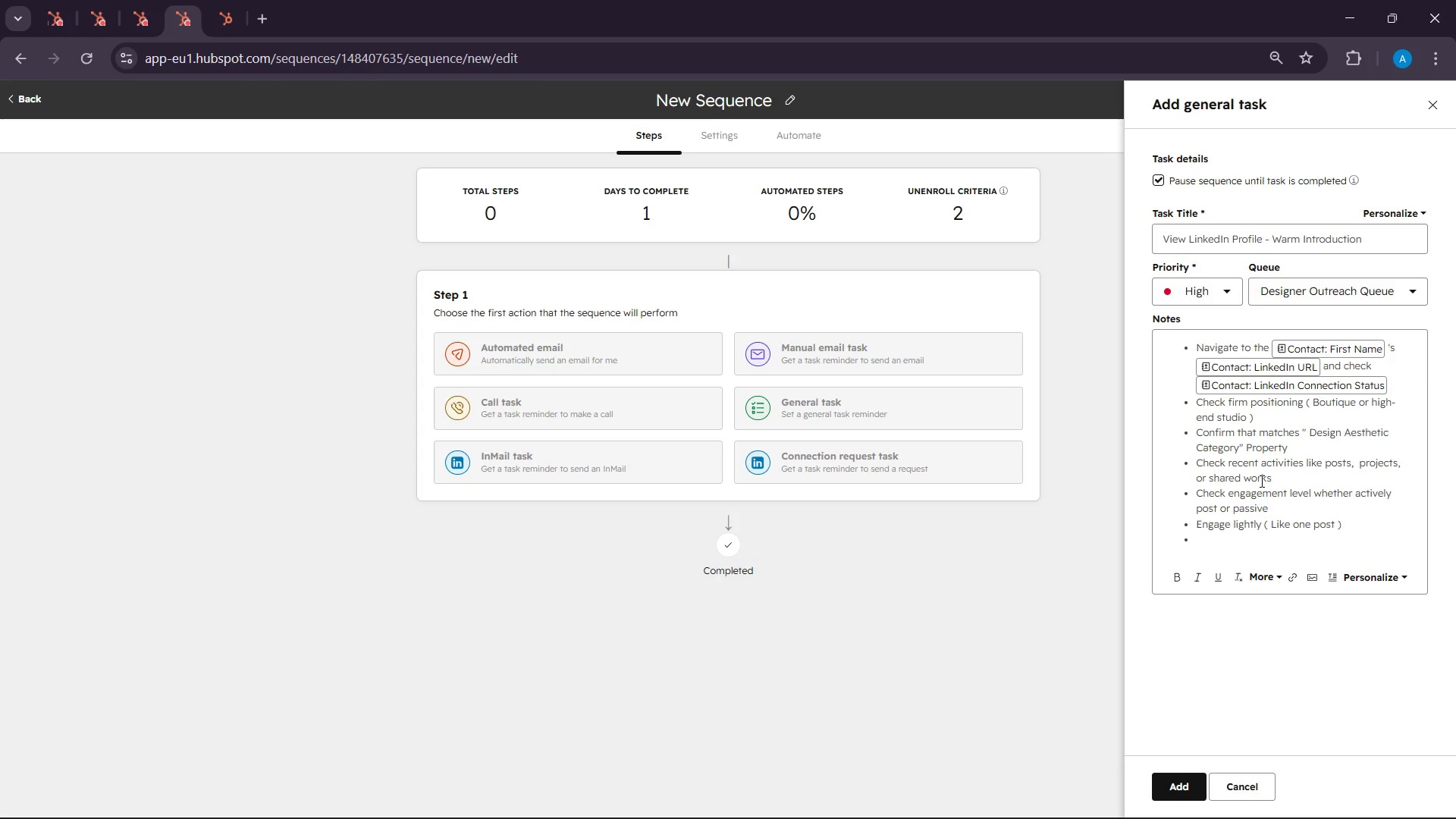 
wait(18.23)
 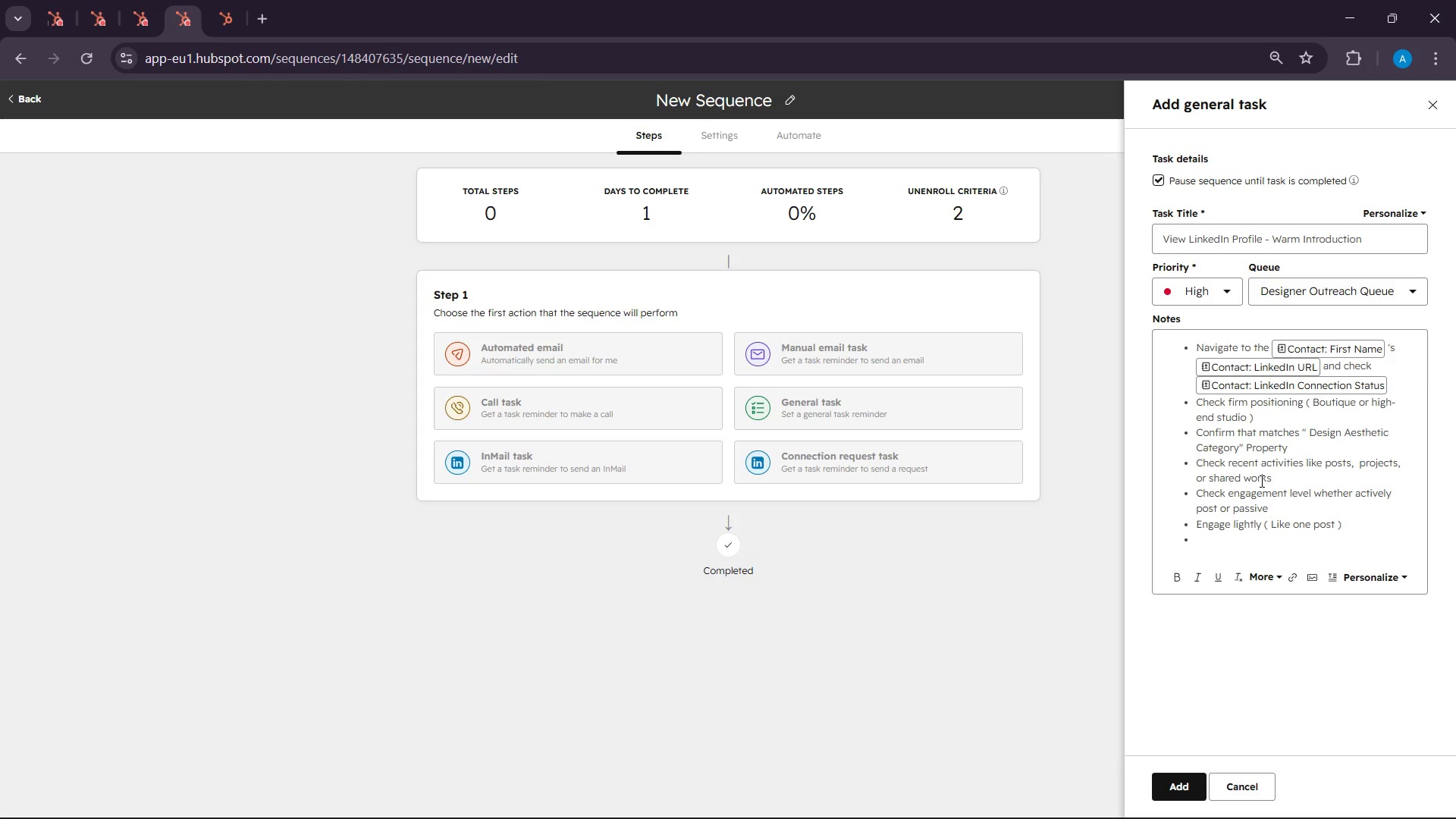 
hold_key(key=ShiftLeft, duration=0.45)
 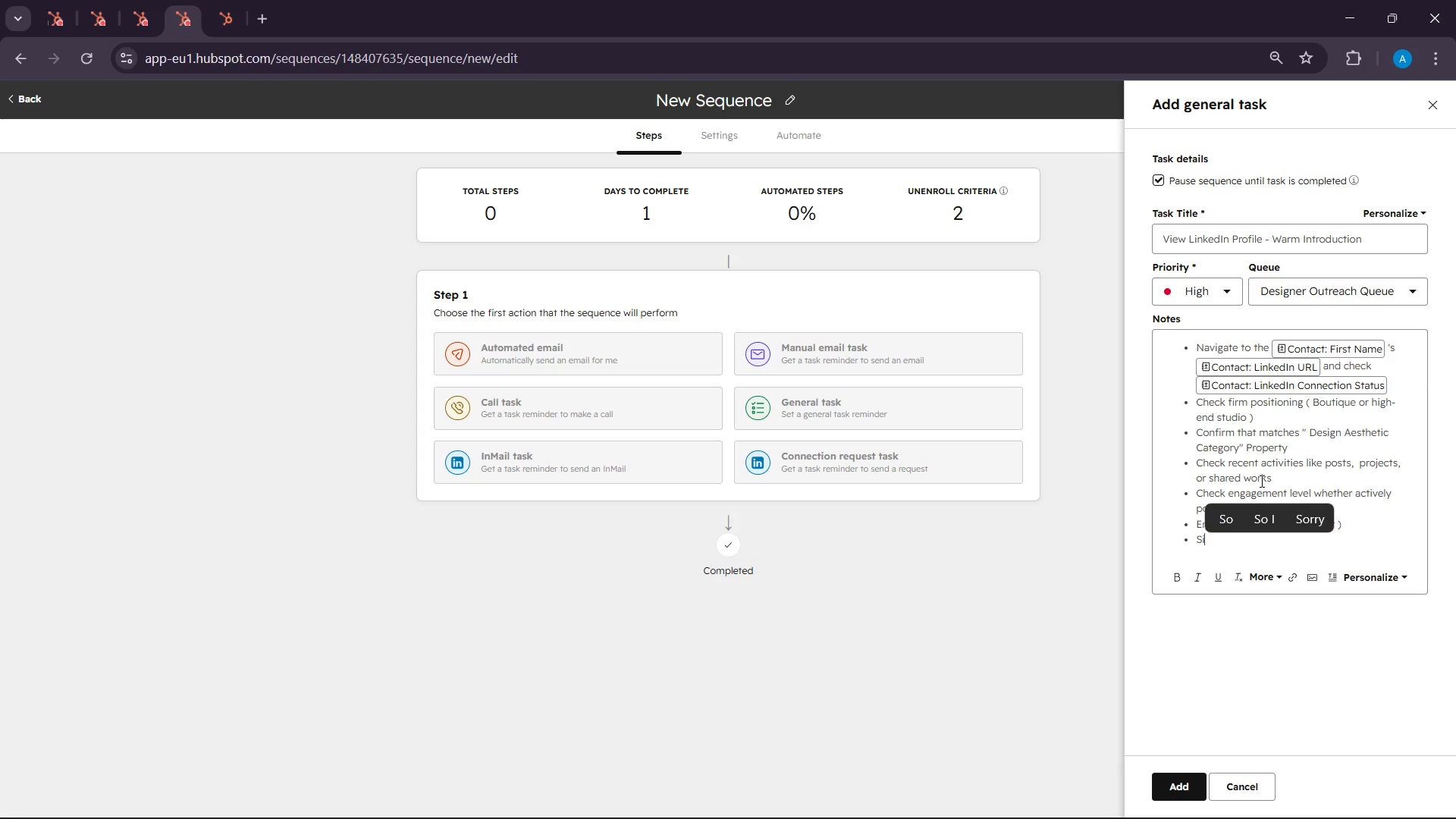 
type(imply vir)
key(Backspace)
type(ew the progile )
key(Backspace)
key(Backspace)
key(Backspace)
key(Backspace)
key(Backspace)
type(file)
 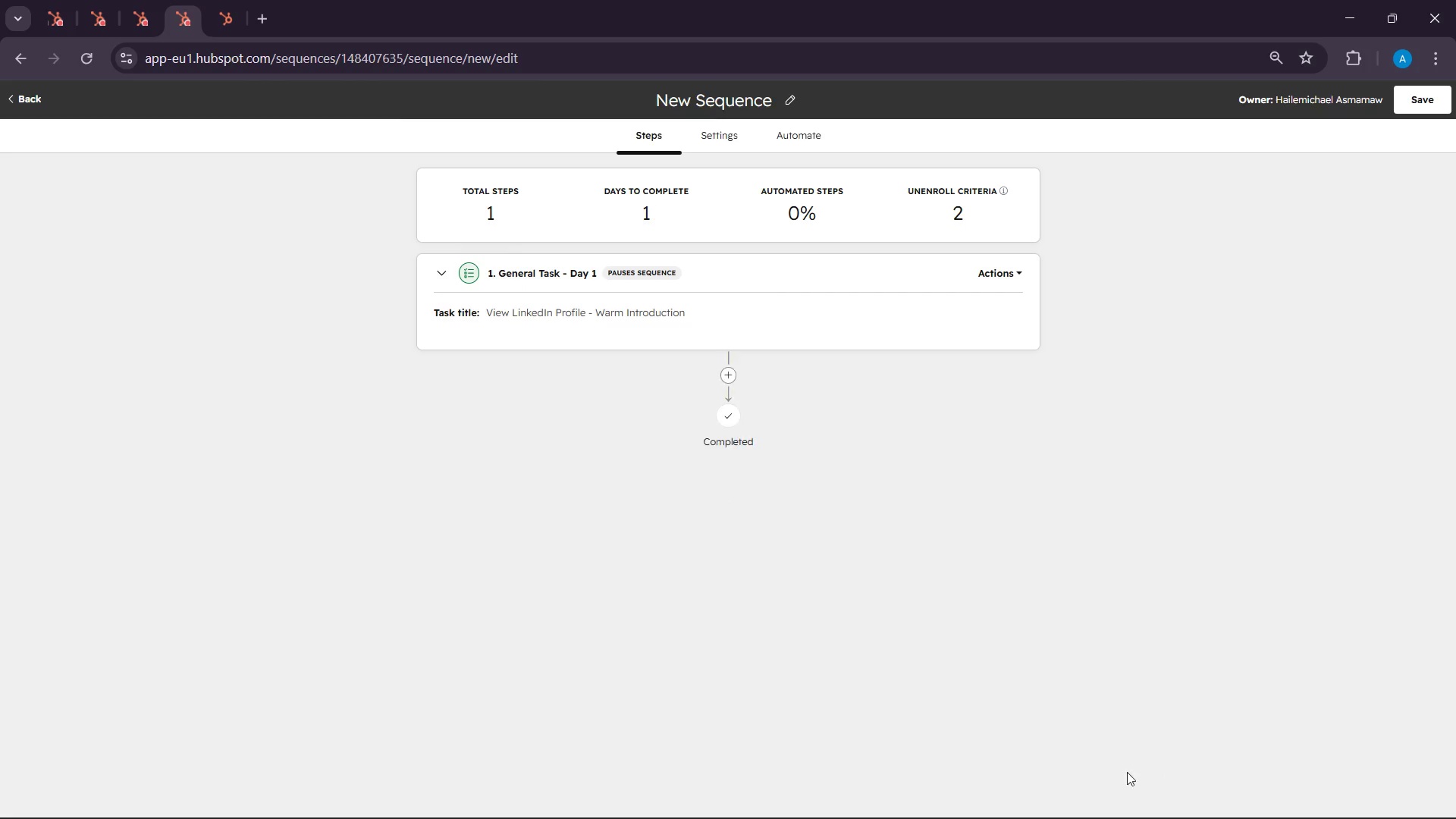 
left_click([1009, 789])